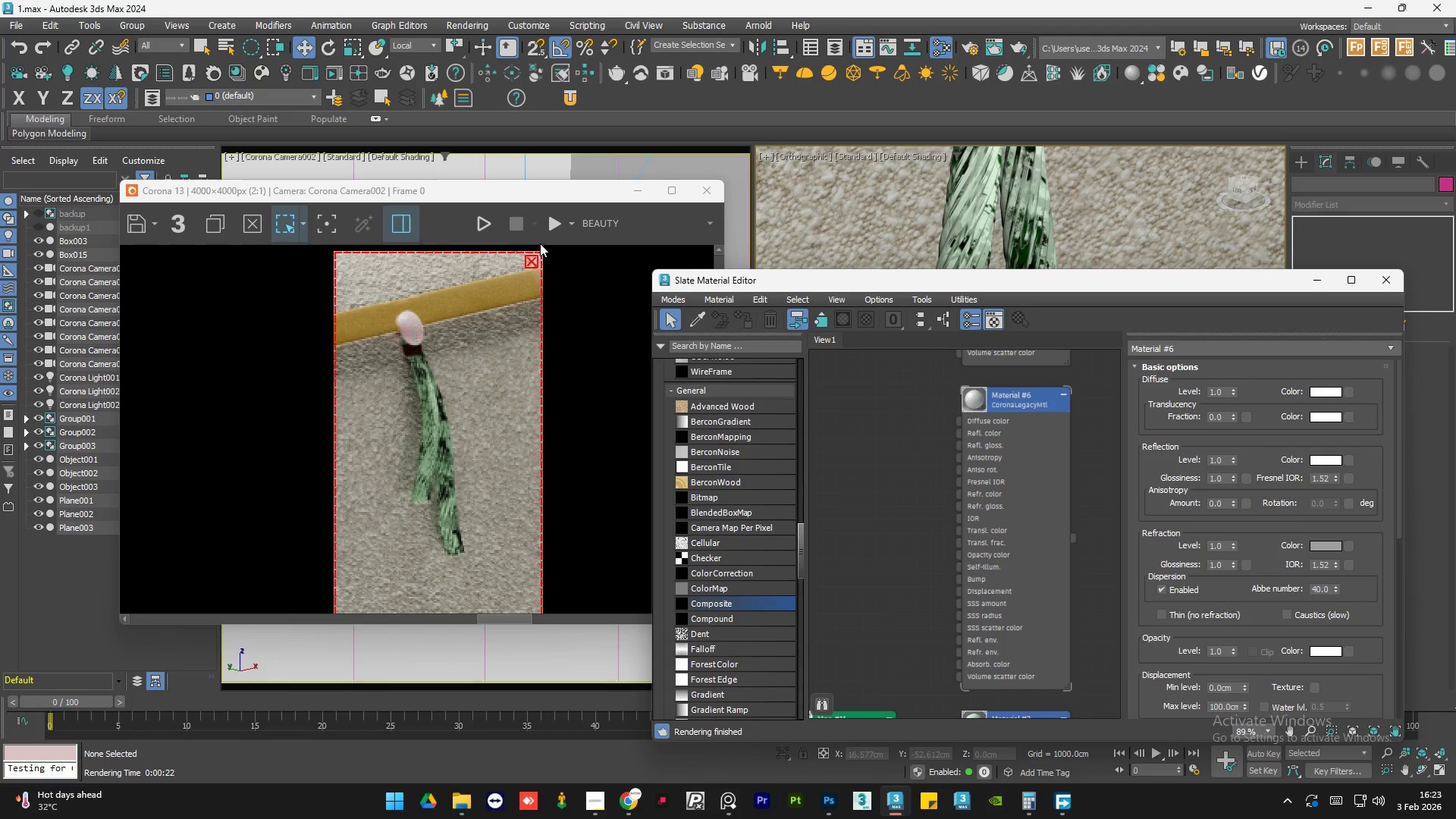 
left_click([544, 227])
 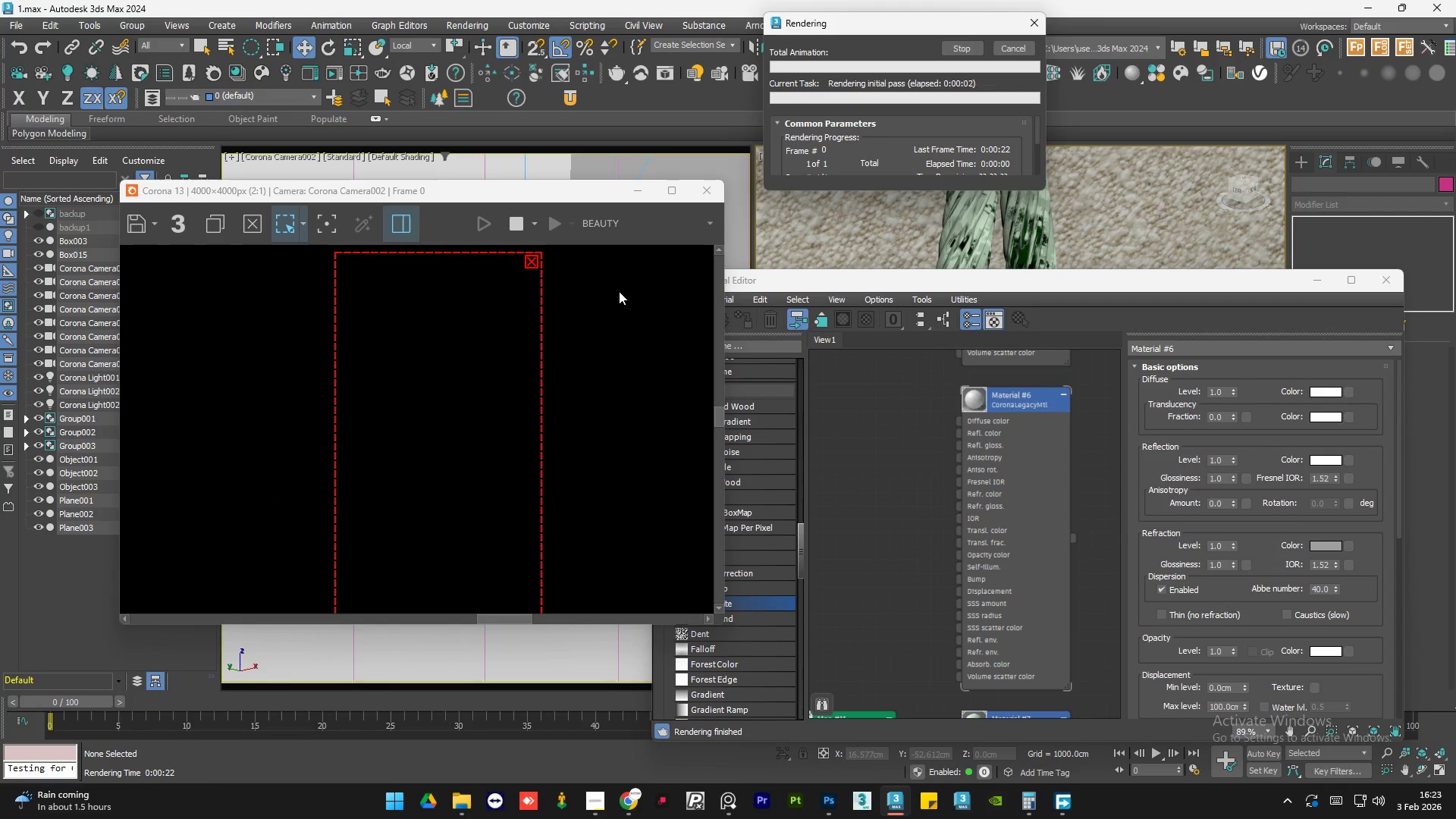 
scroll: coordinate [410, 312], scroll_direction: up, amount: 2.0
 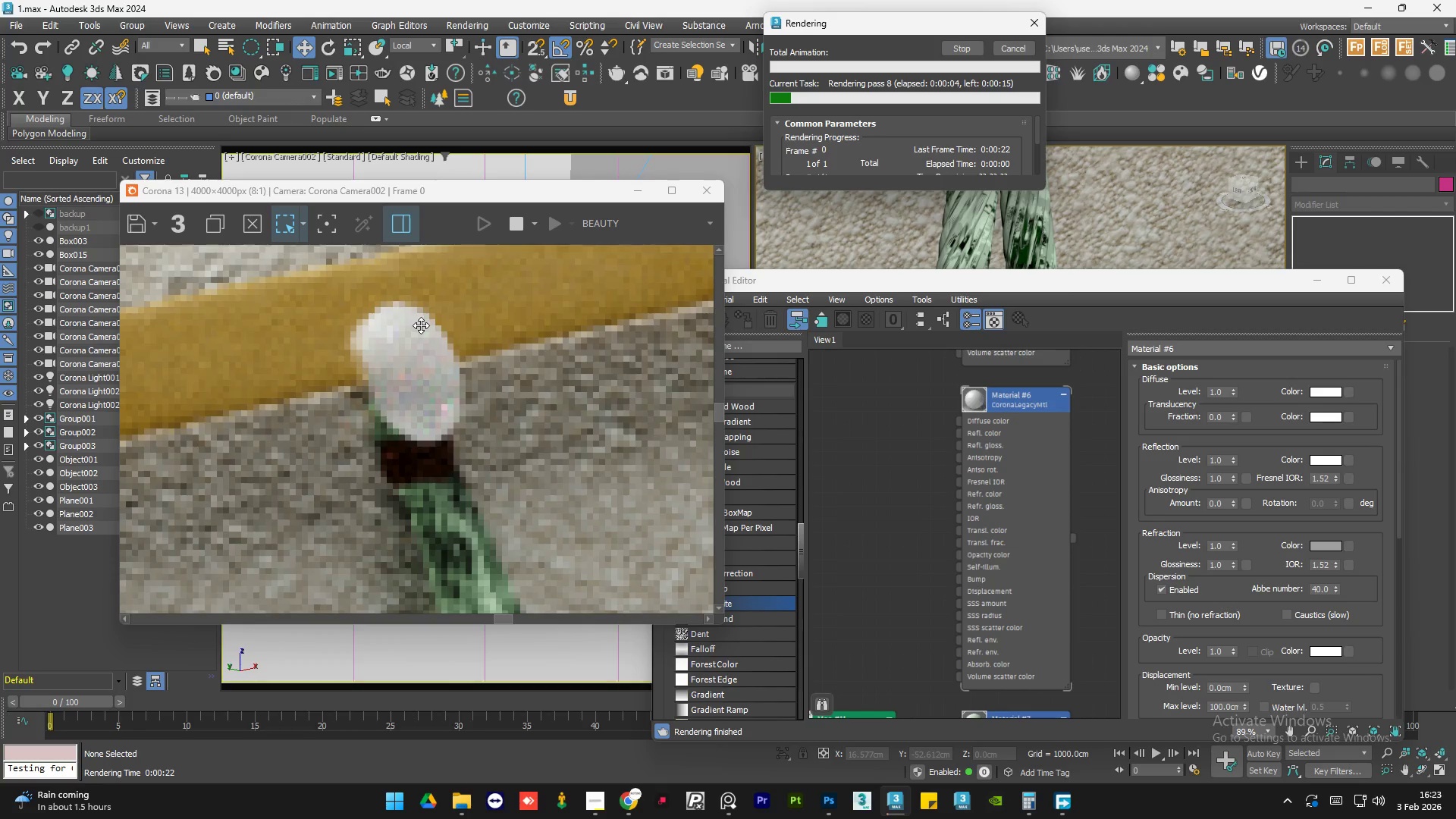 
scroll: coordinate [484, 336], scroll_direction: down, amount: 3.0
 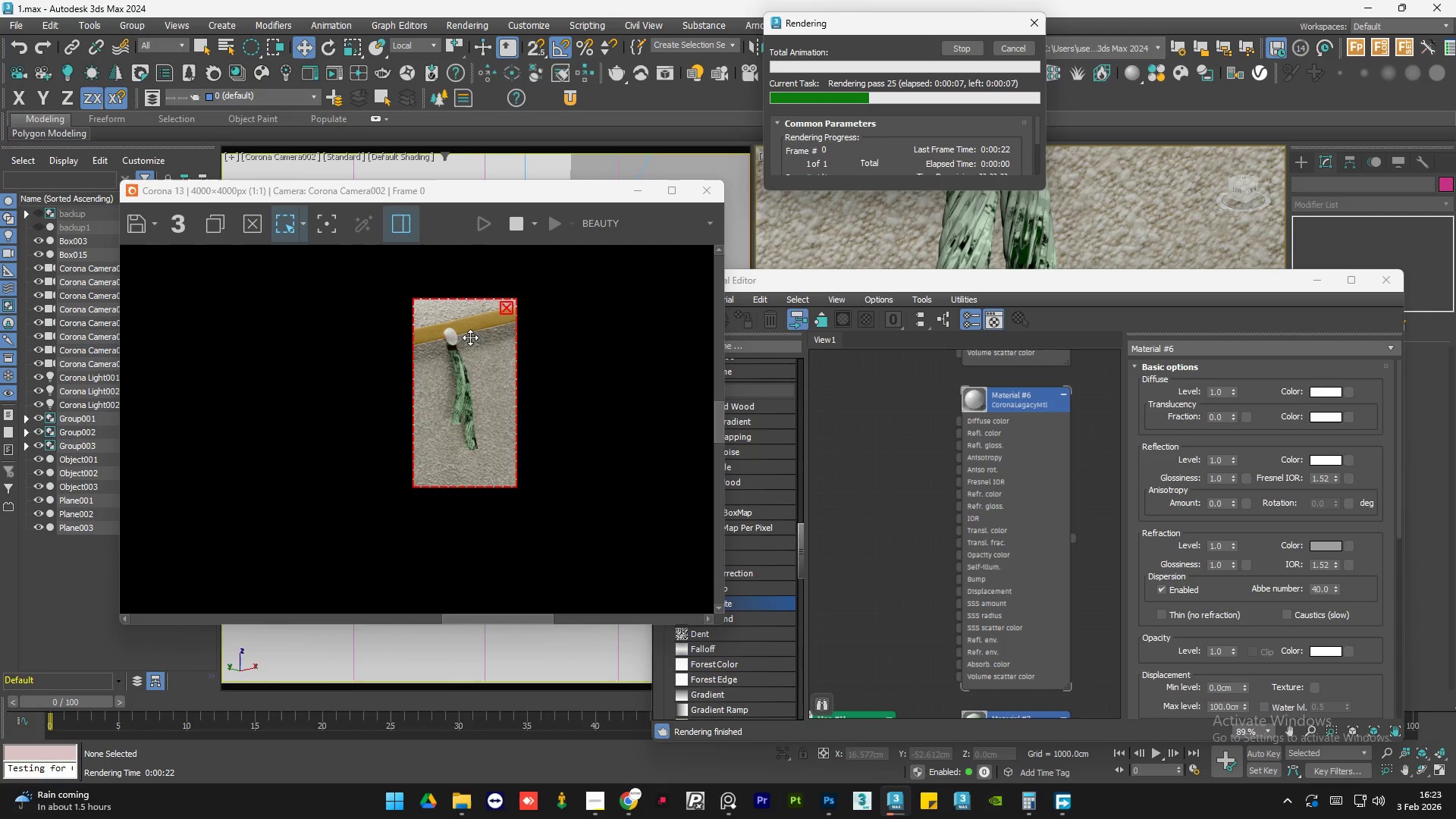 
scroll: coordinate [450, 339], scroll_direction: up, amount: 1.0
 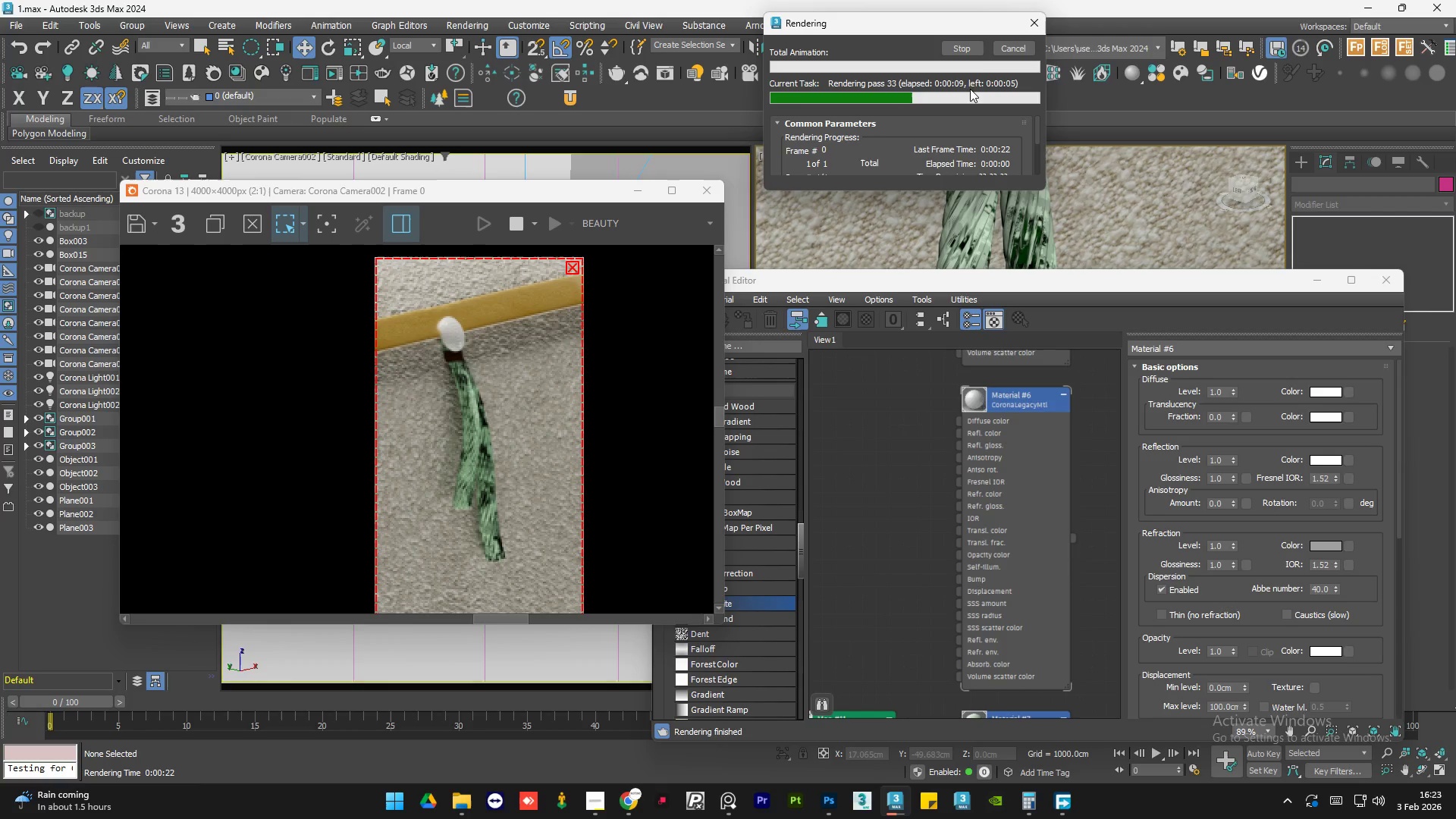 
left_click([1003, 49])
 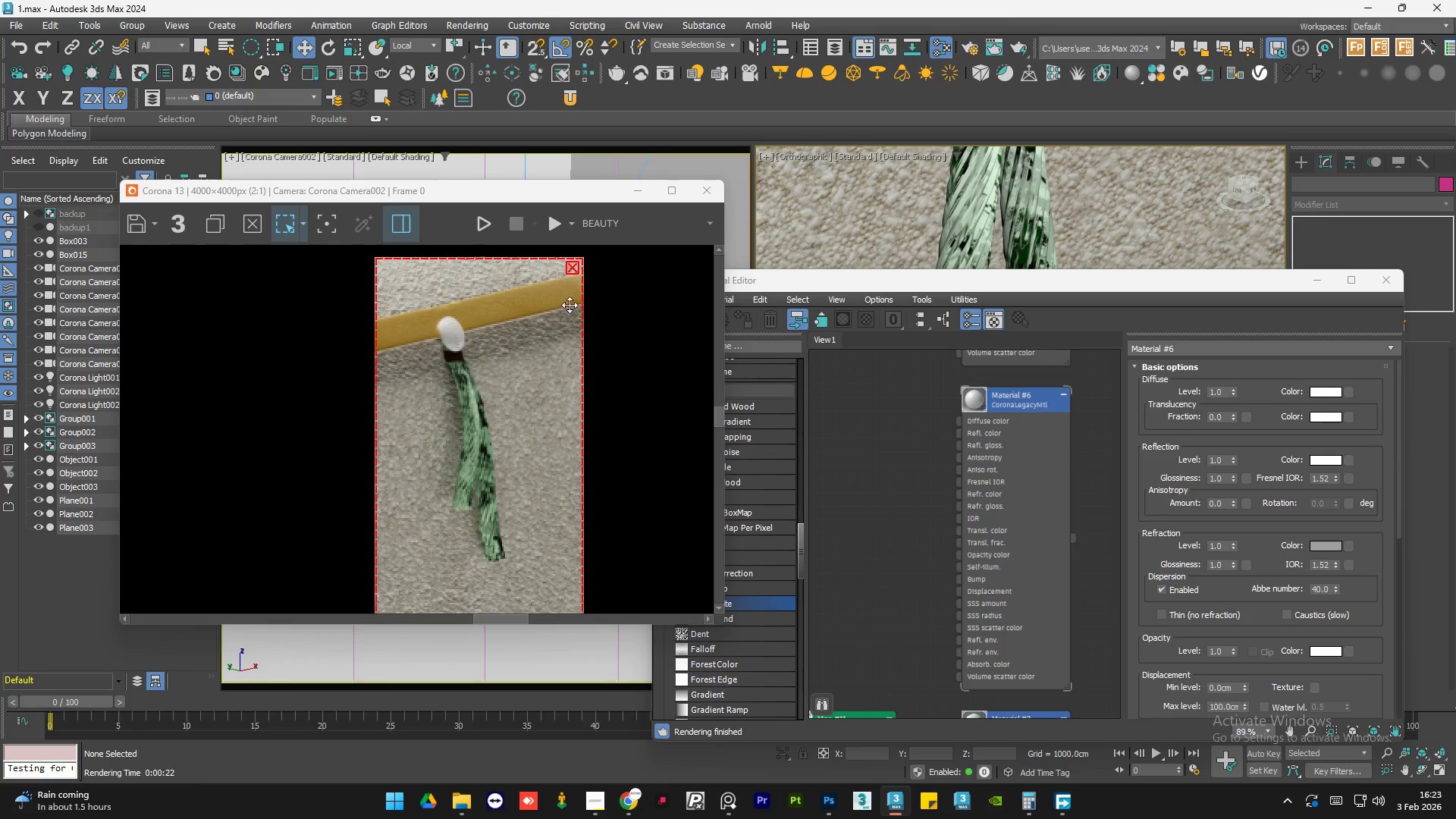 
scroll: coordinate [460, 314], scroll_direction: up, amount: 1.0
 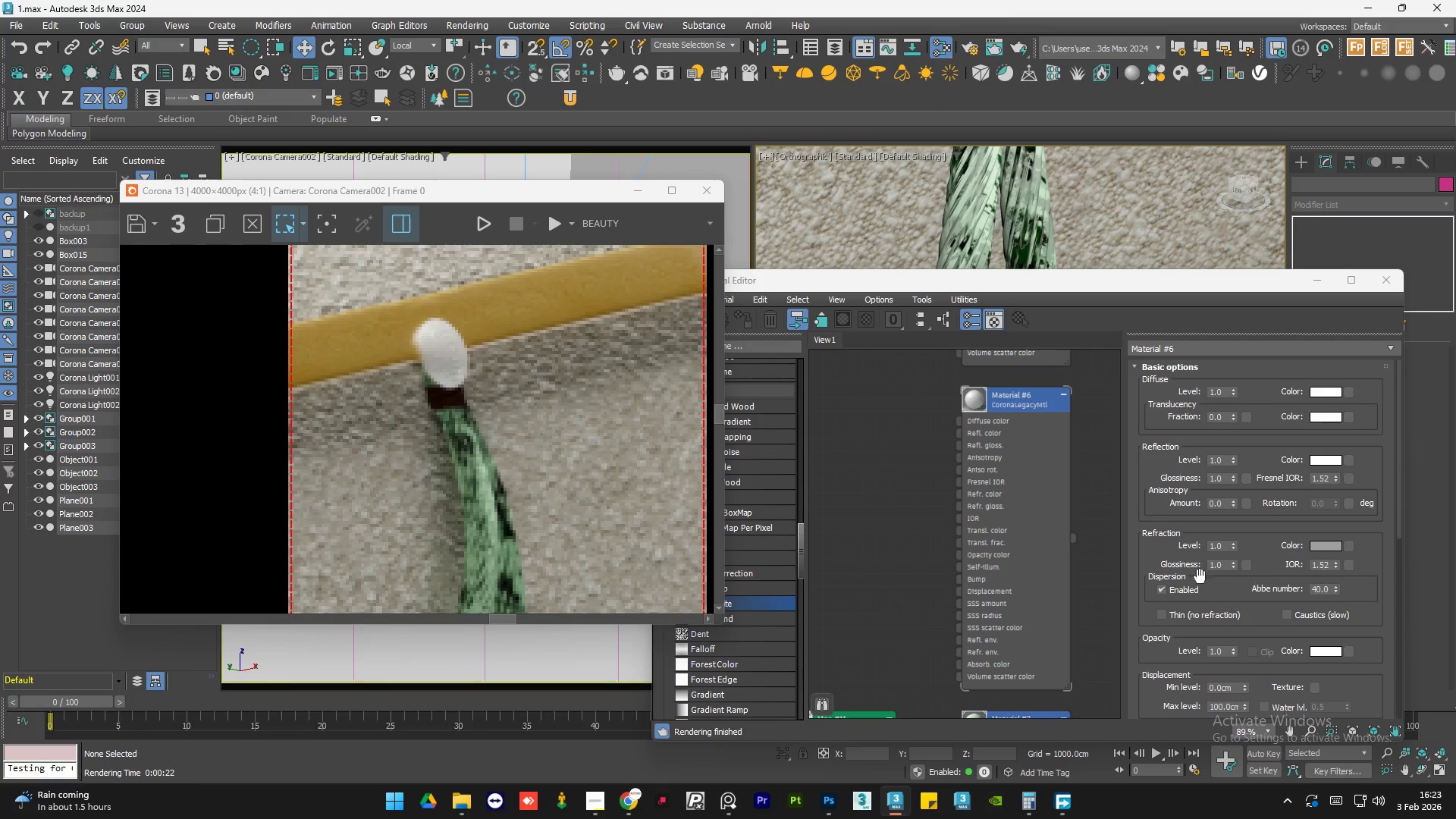 
left_click([1179, 590])
 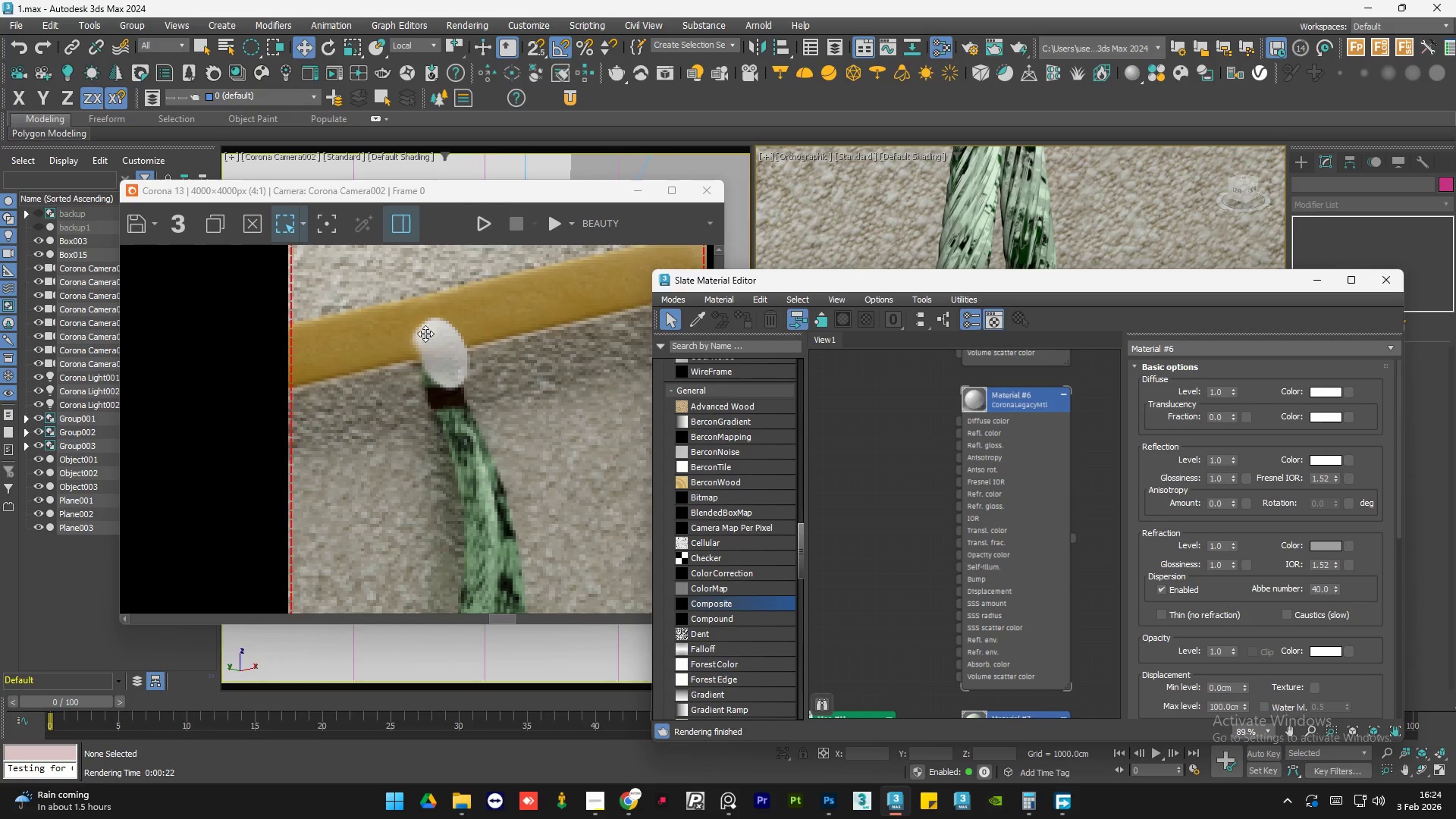 
scroll: coordinate [441, 353], scroll_direction: down, amount: 1.0
 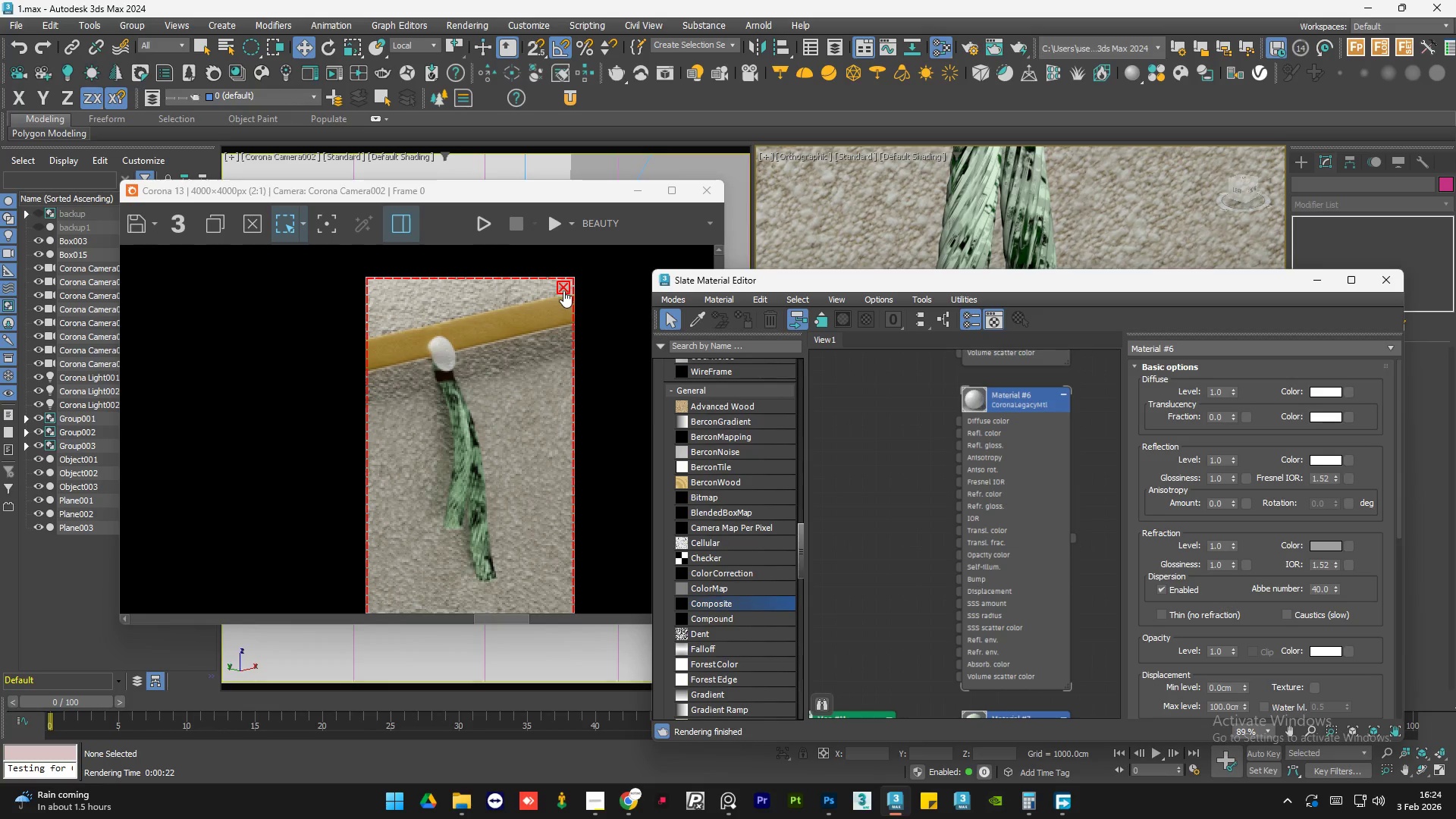 
left_click([563, 288])
 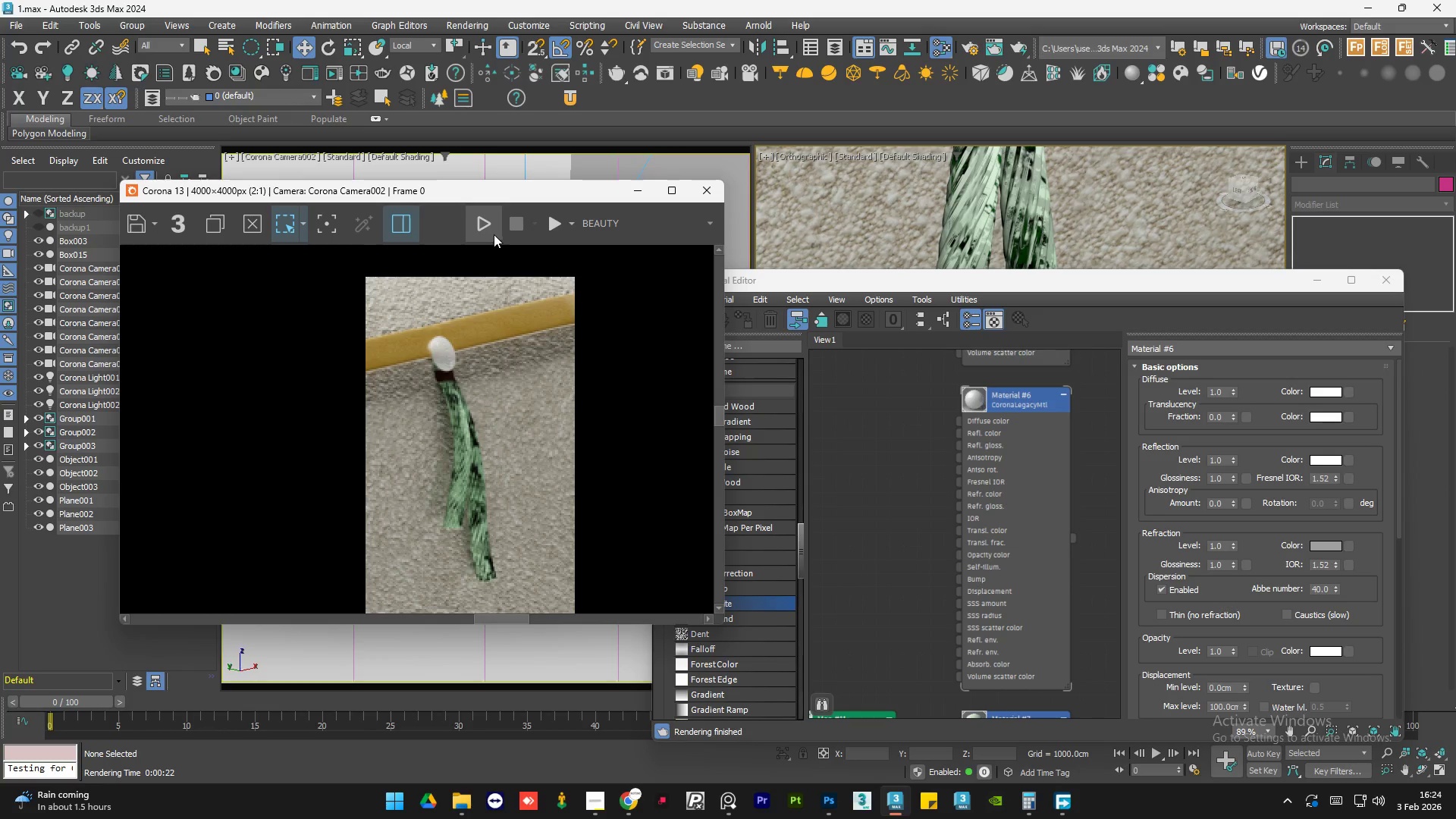 
left_click([490, 230])
 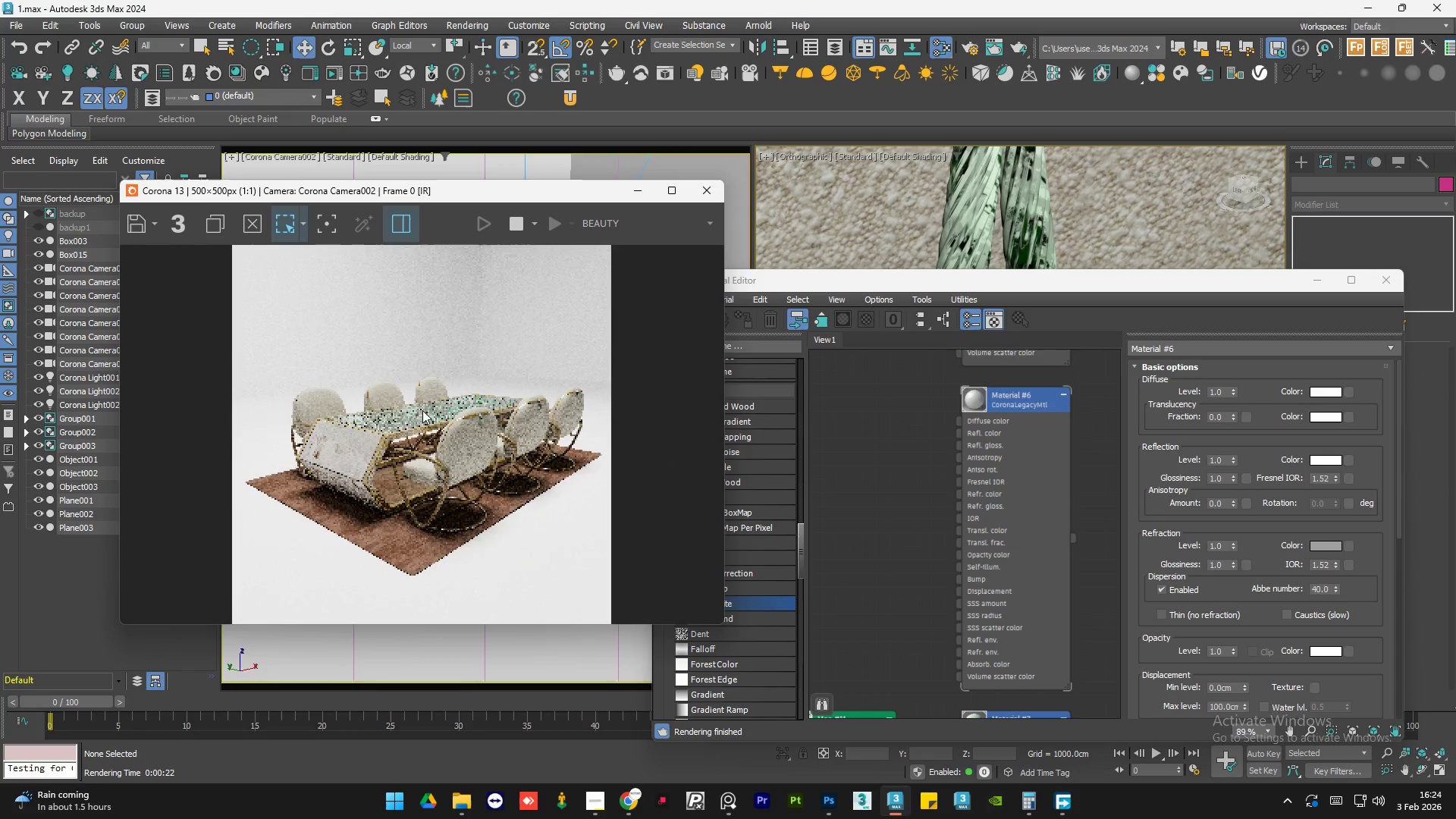 
scroll: coordinate [422, 410], scroll_direction: none, amount: 0.0
 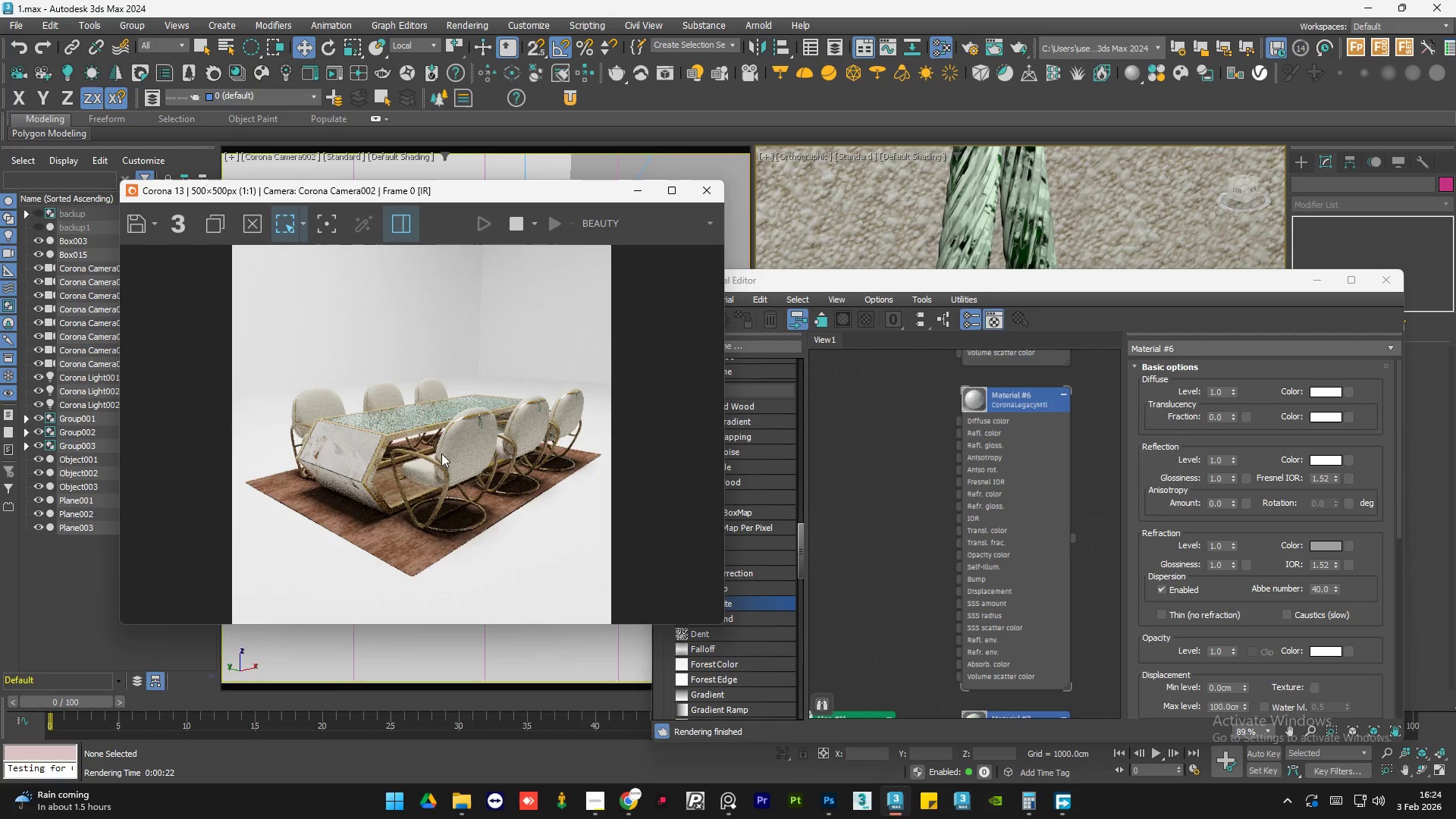 
scroll: coordinate [450, 463], scroll_direction: up, amount: 1.0
 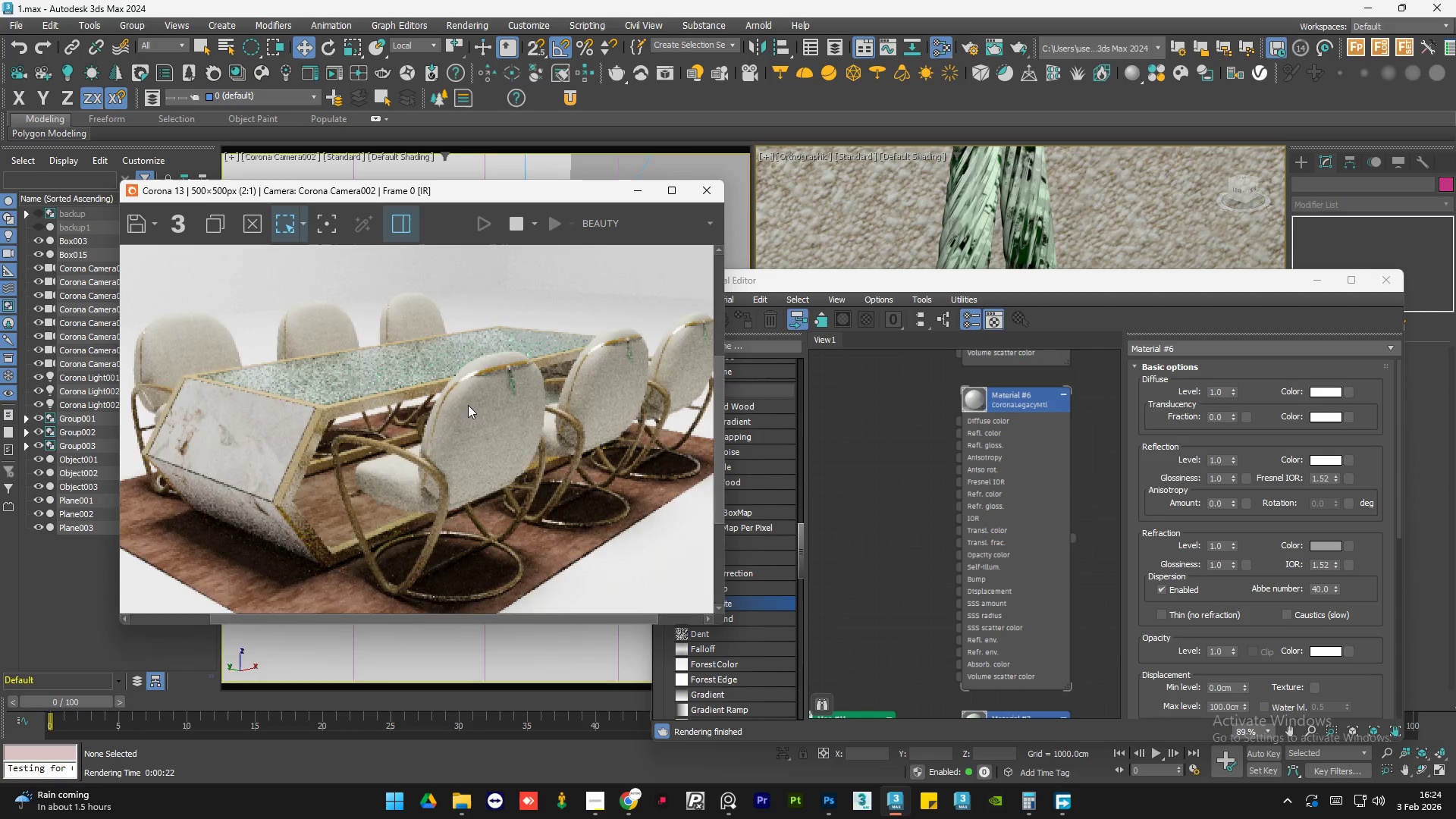 
scroll: coordinate [469, 405], scroll_direction: down, amount: 1.0
 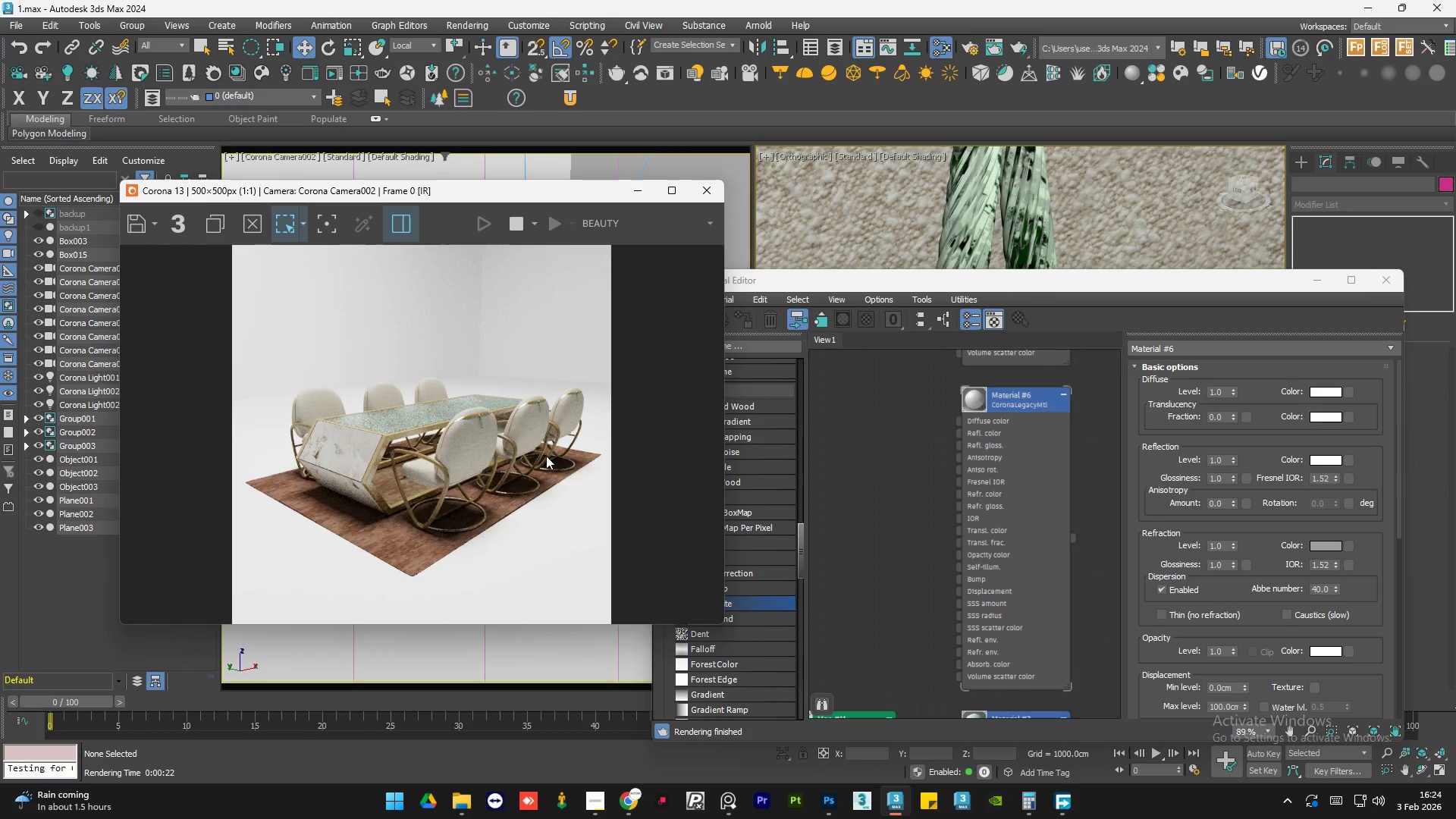 
scroll: coordinate [548, 456], scroll_direction: up, amount: 2.0
 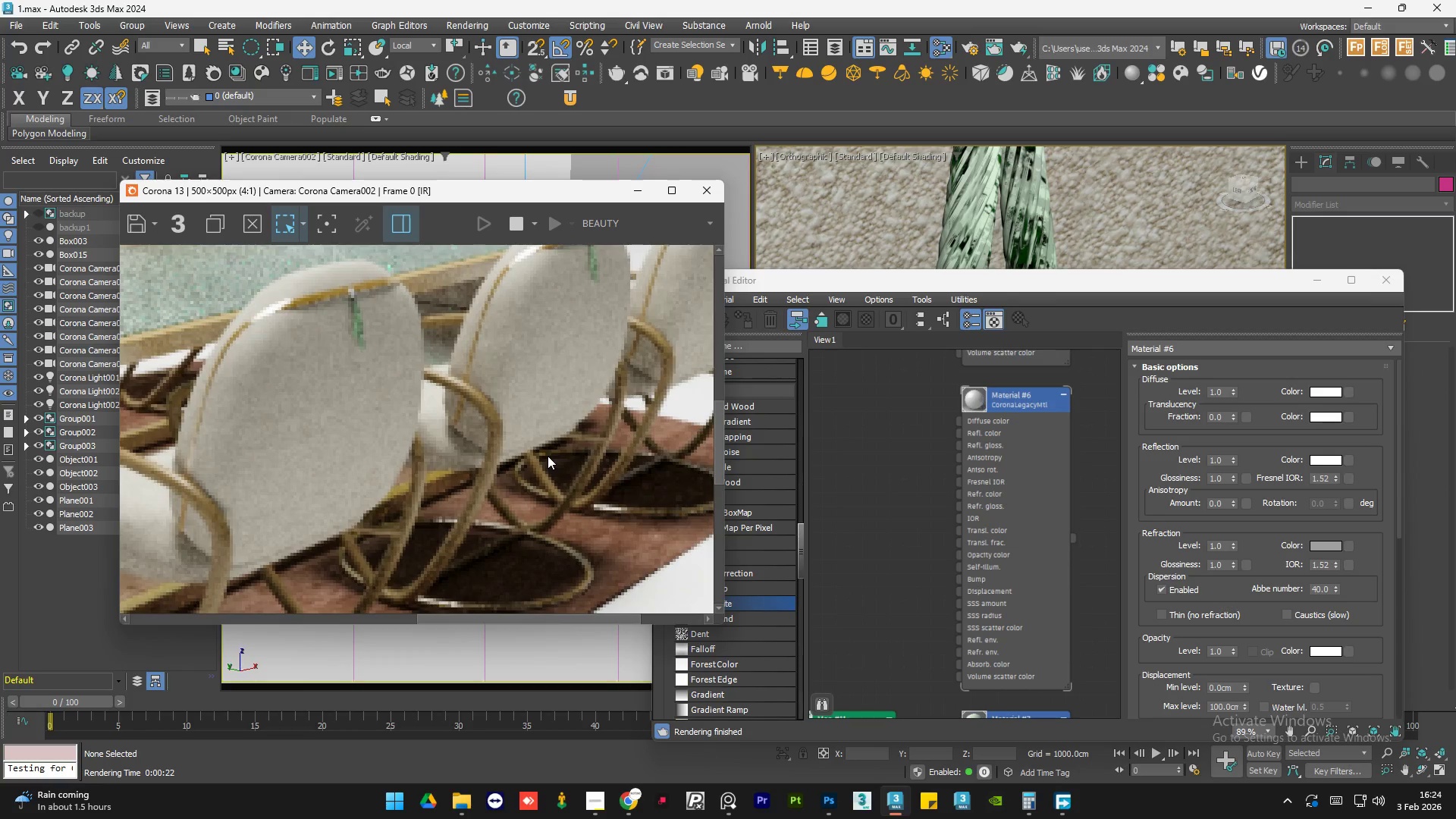 
scroll: coordinate [548, 456], scroll_direction: down, amount: 1.0
 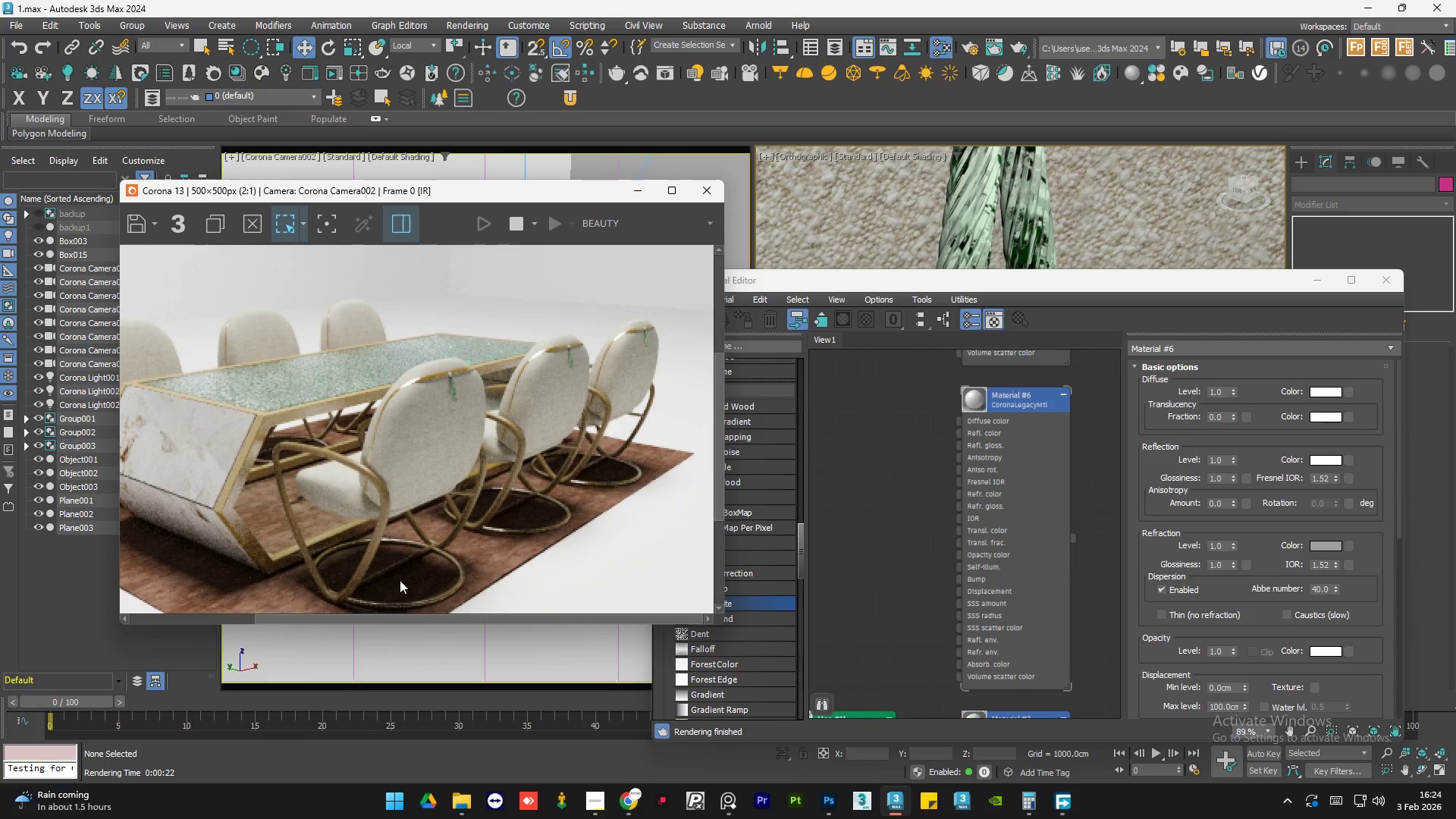 
scroll: coordinate [392, 589], scroll_direction: up, amount: 1.0
 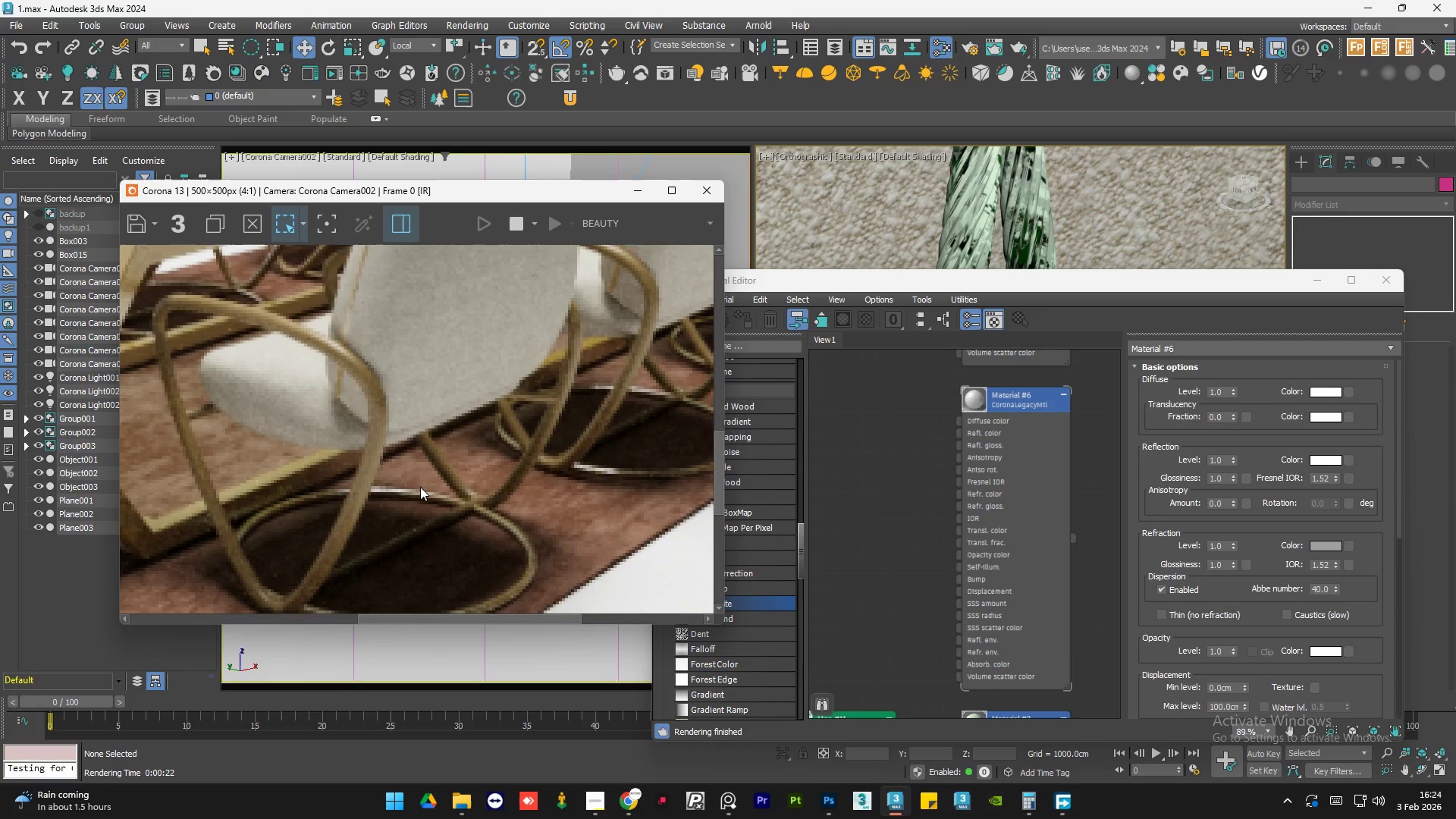 
scroll: coordinate [420, 487], scroll_direction: down, amount: 1.0
 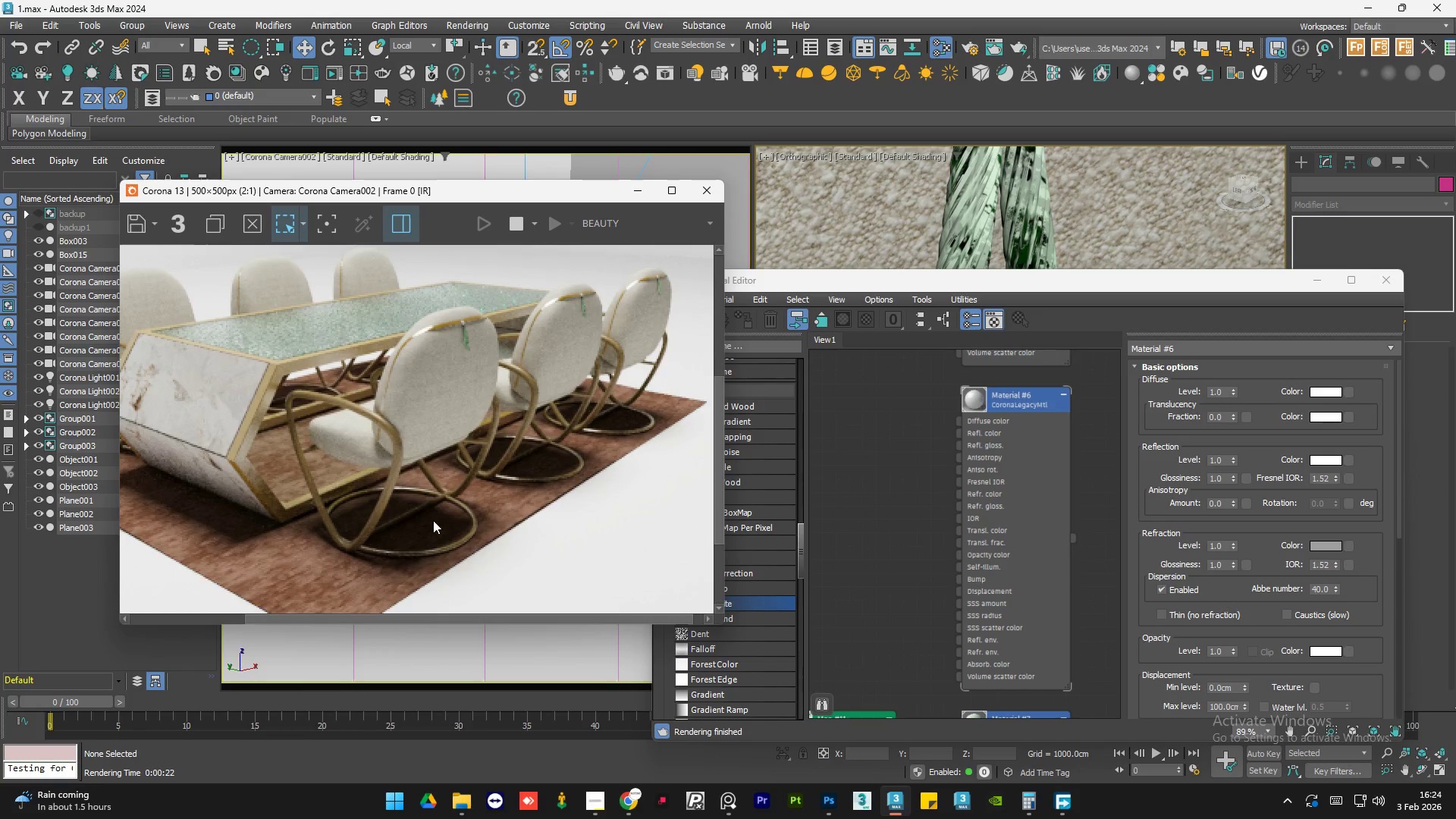 
scroll: coordinate [433, 520], scroll_direction: up, amount: 1.0
 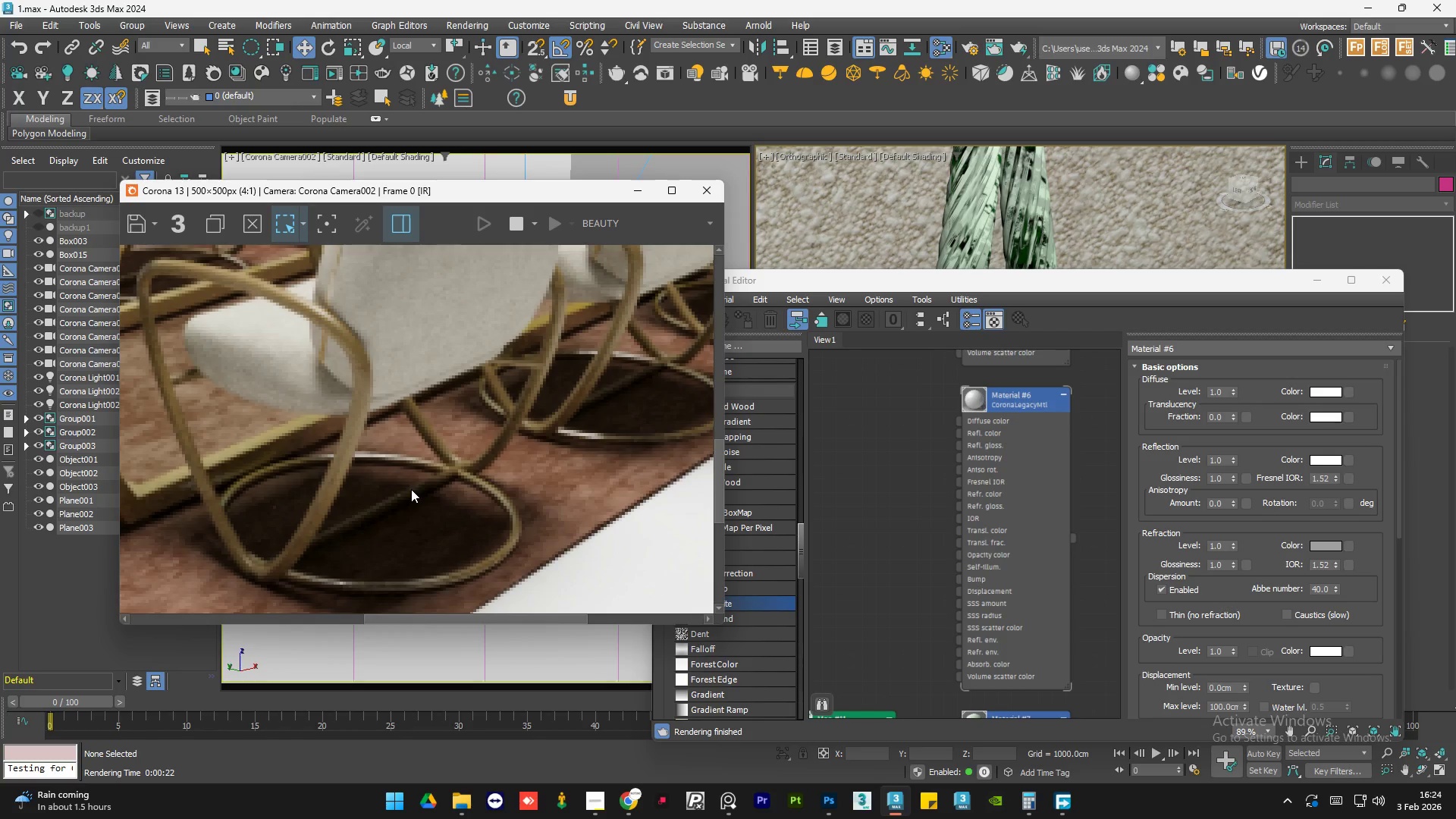 
scroll: coordinate [411, 489], scroll_direction: down, amount: 1.0
 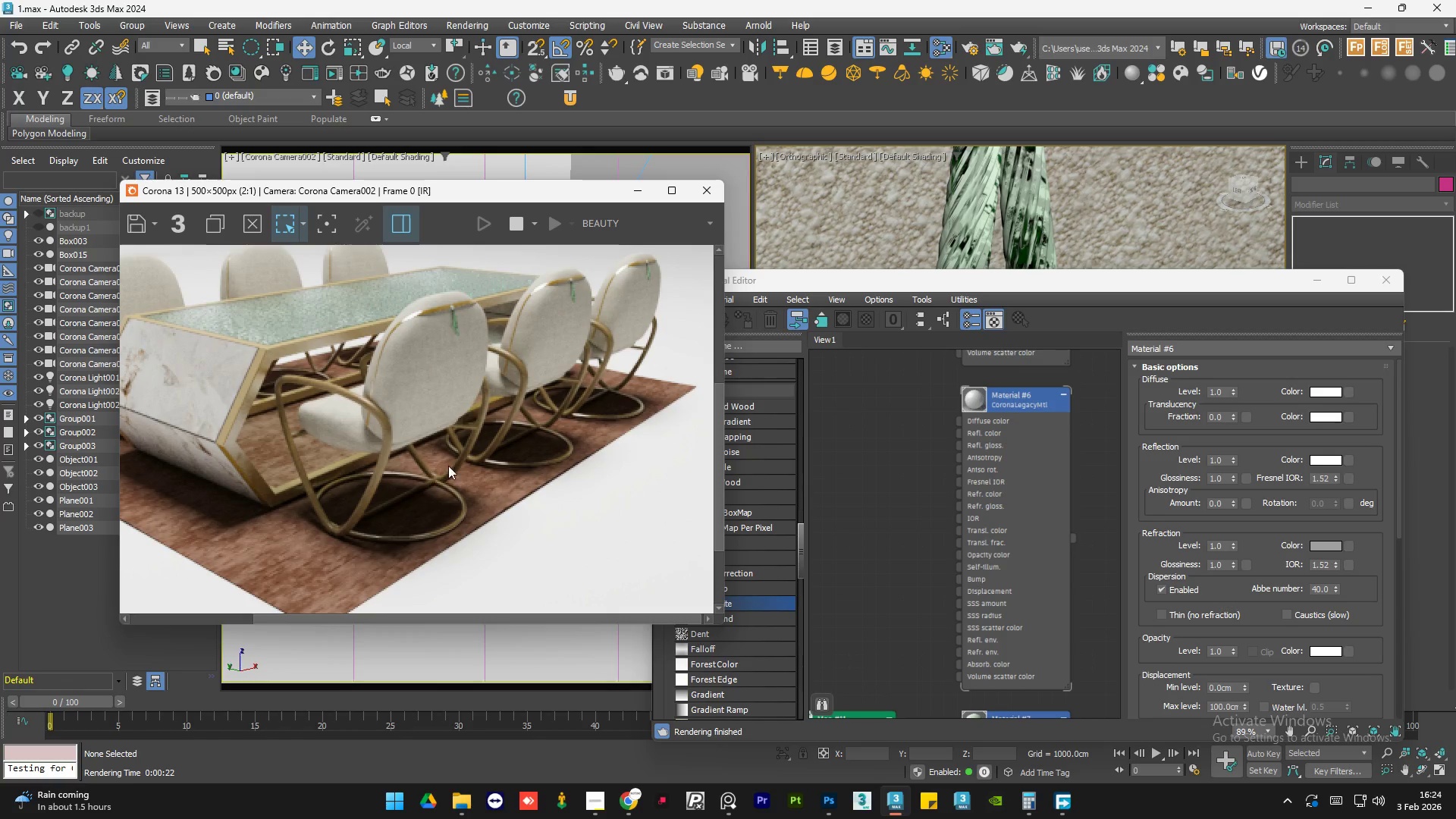 
wait(5.12)
 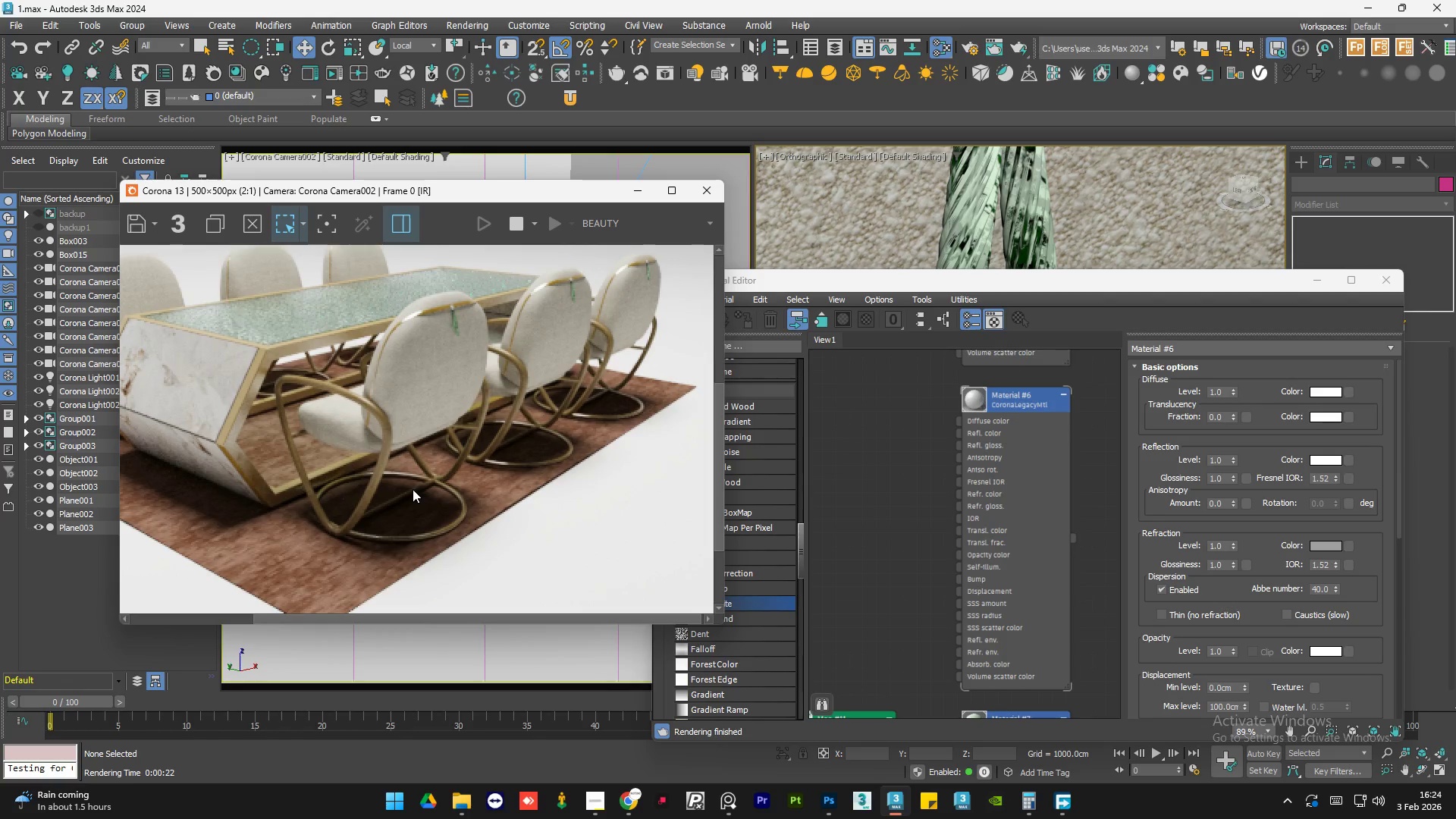 
left_click([1309, 285])
 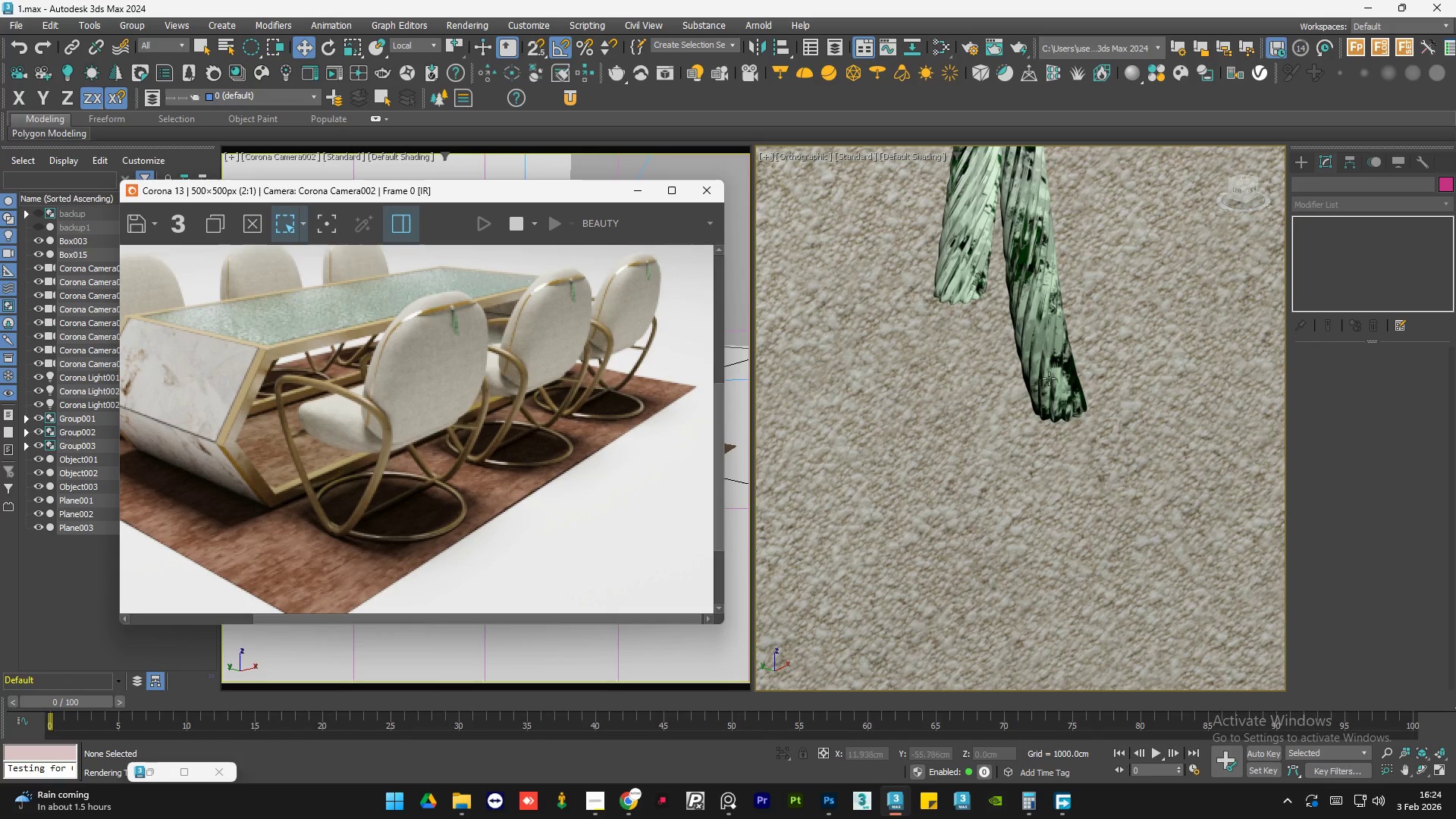 
hold_key(key=AltLeft, duration=0.94)
 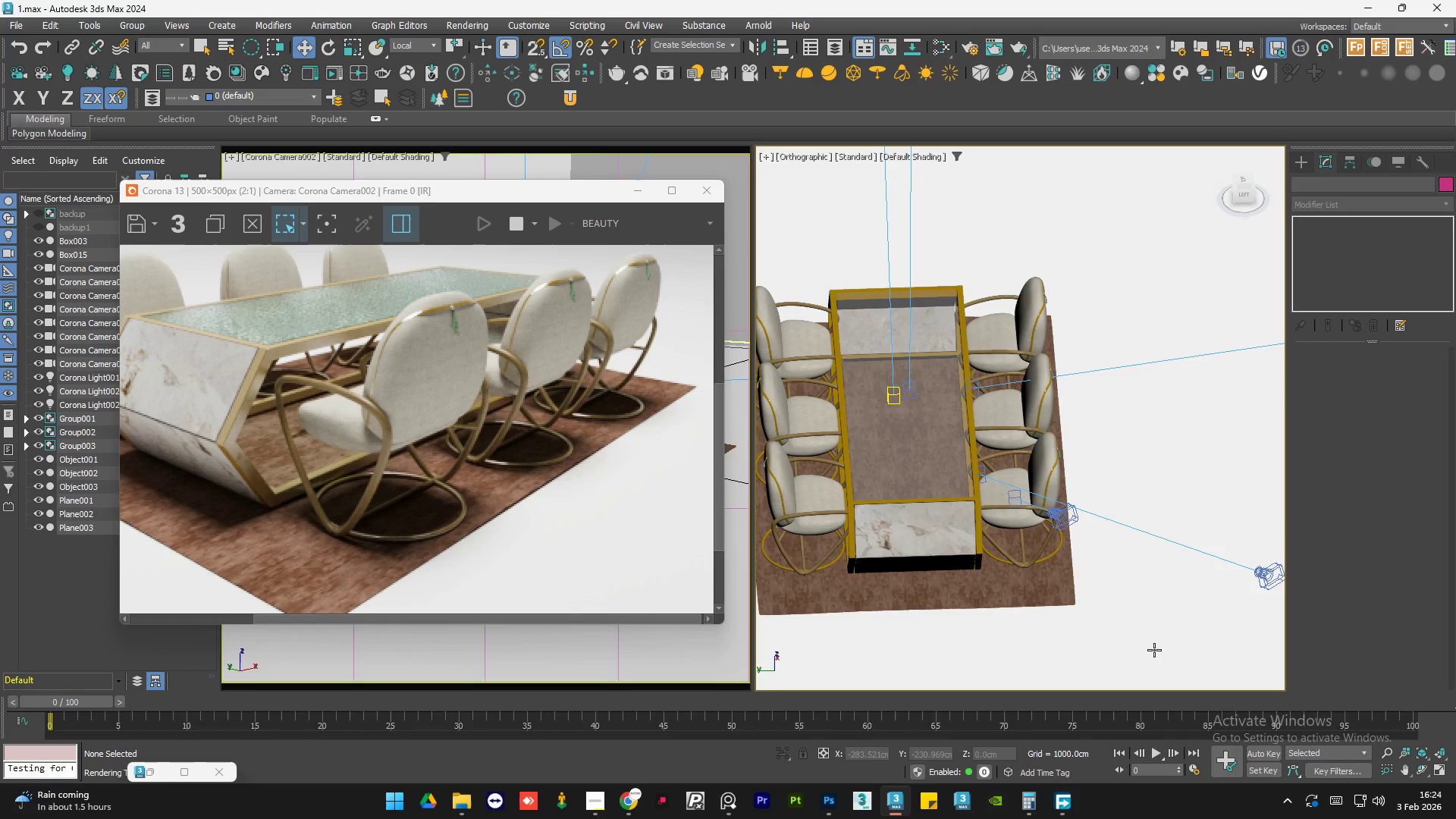 
scroll: coordinate [985, 441], scroll_direction: down, amount: 11.0
 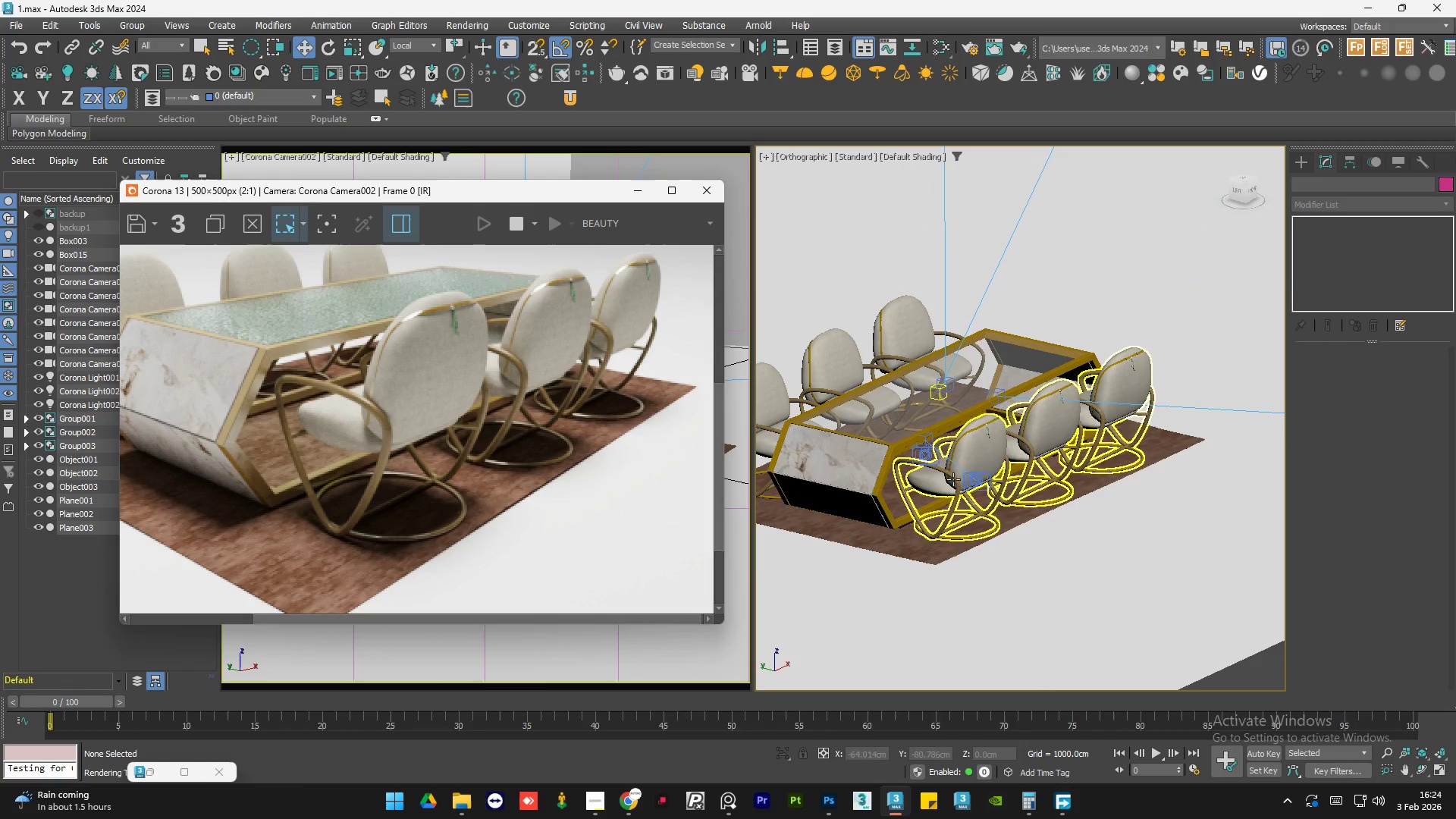 
left_click([1154, 650])
 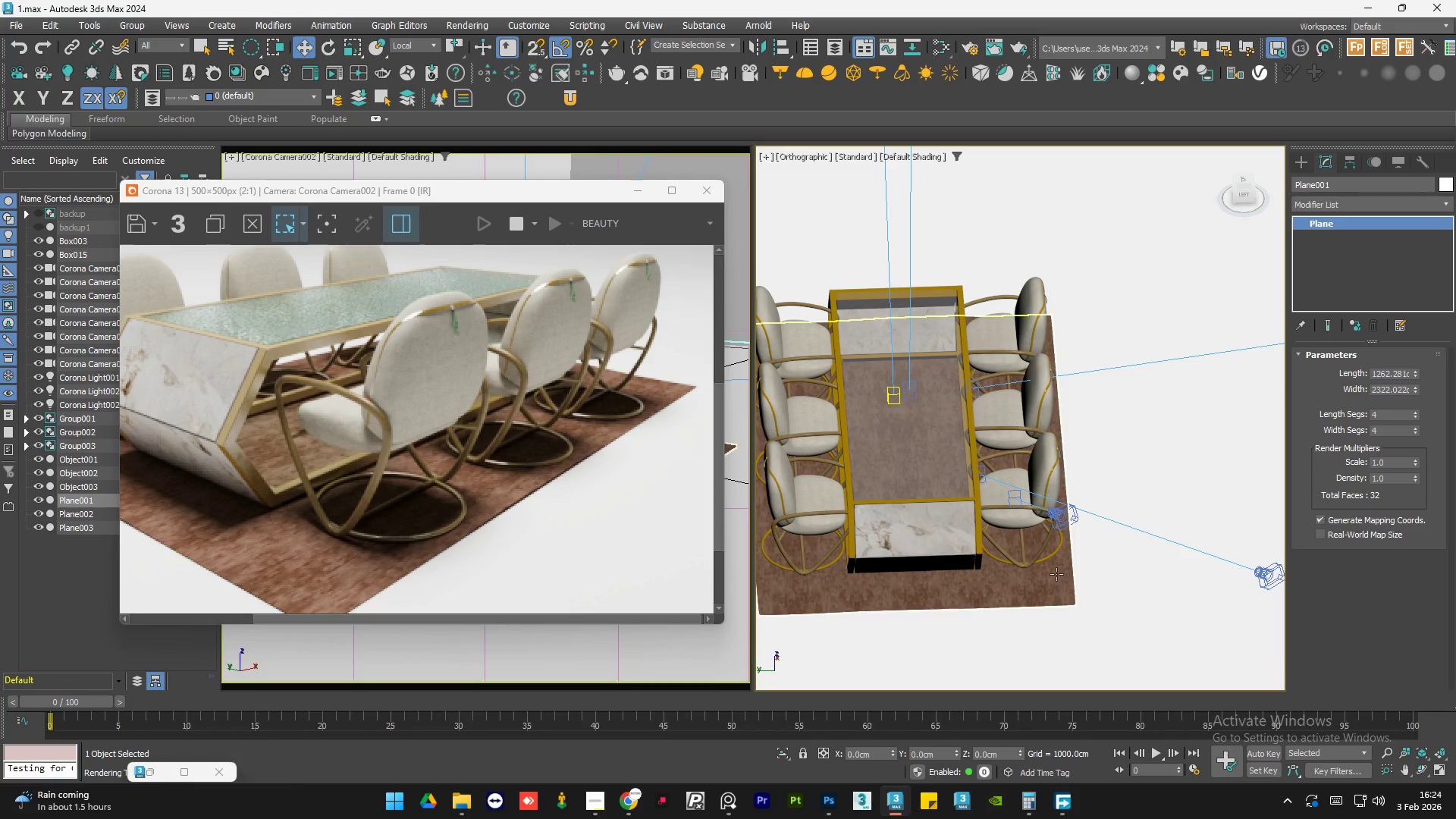 
scroll: coordinate [1049, 561], scroll_direction: up, amount: 6.0
 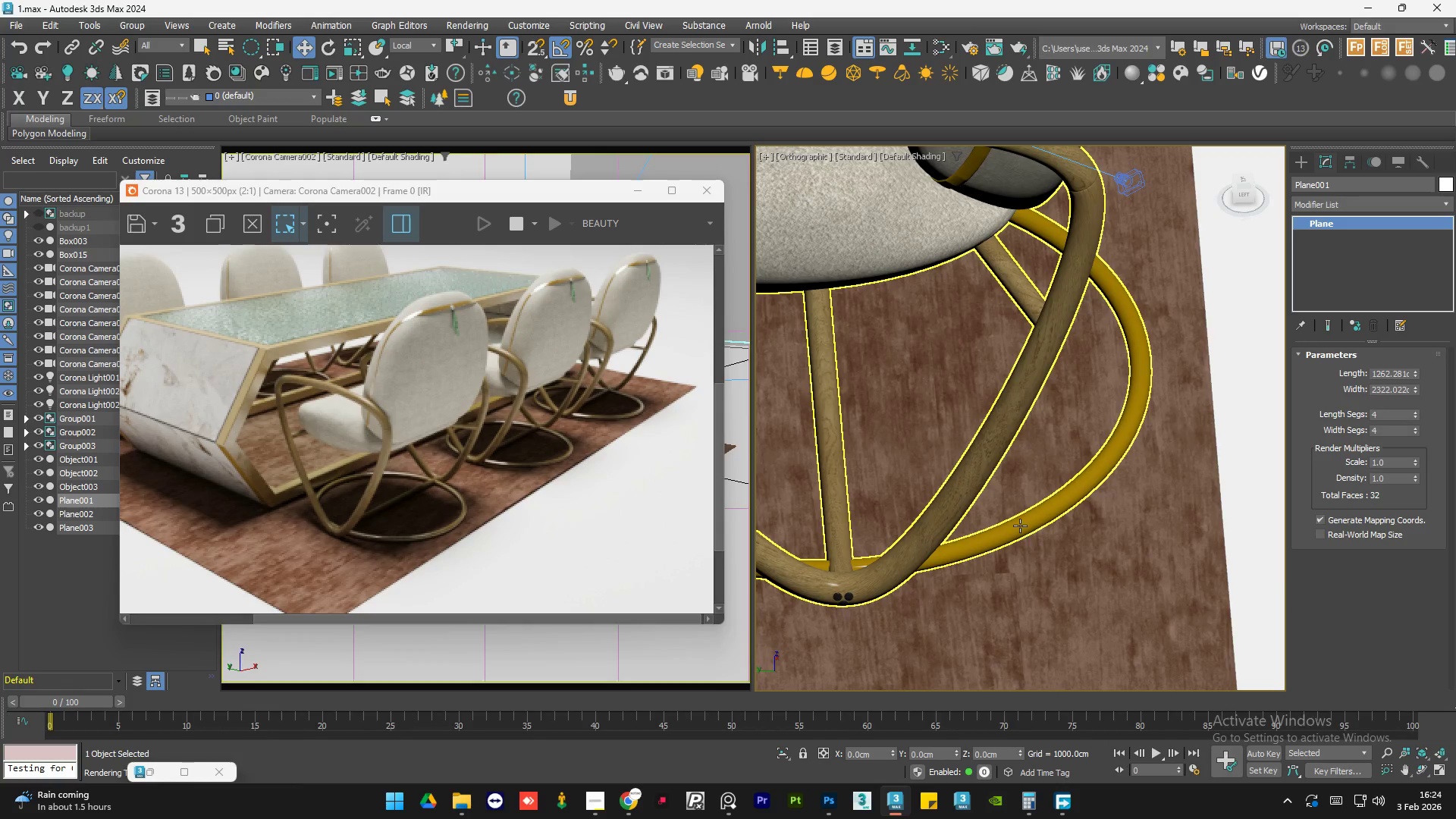 
left_click([1020, 526])
 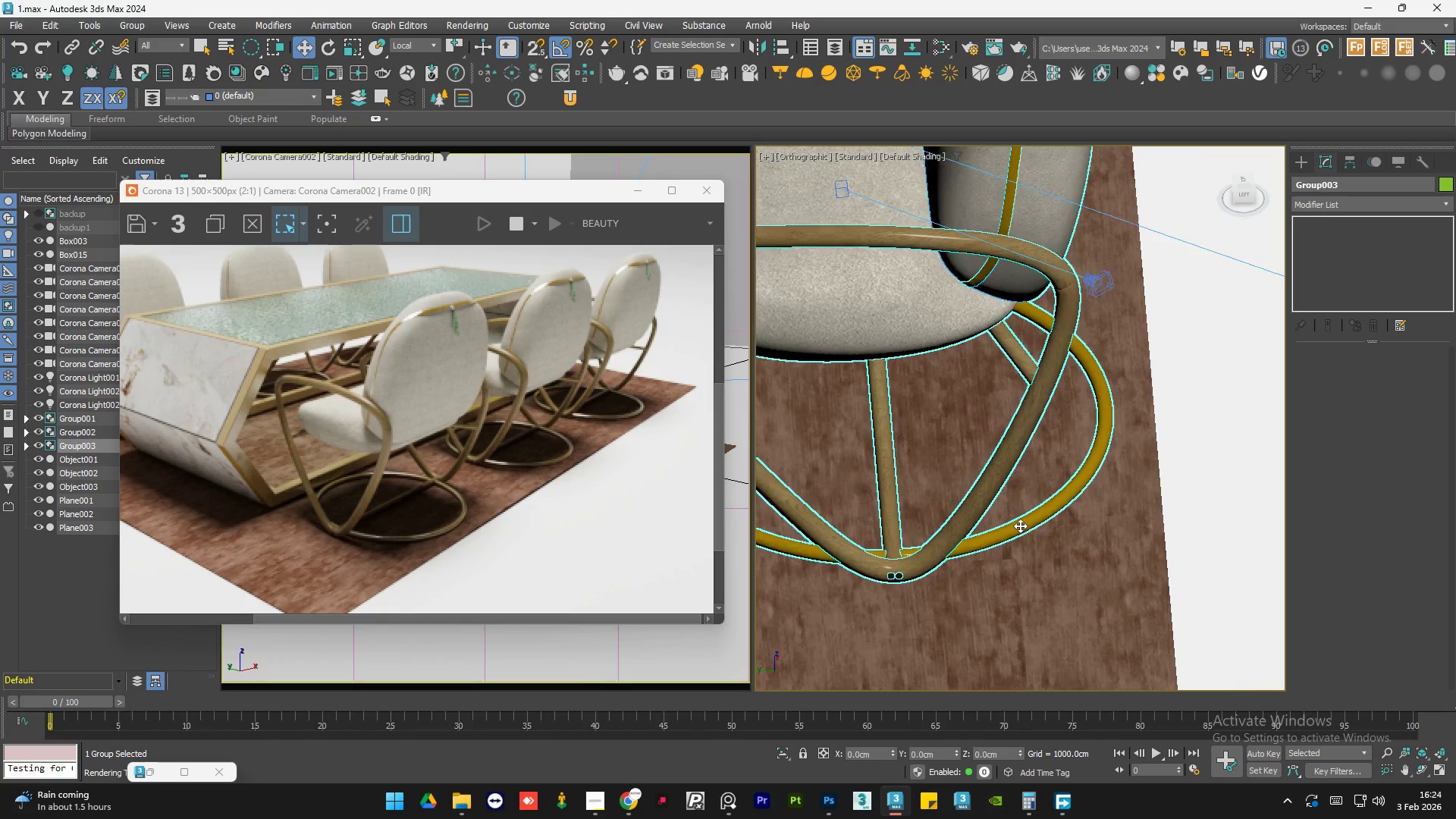 
hold_key(key=AltLeft, duration=0.92)
 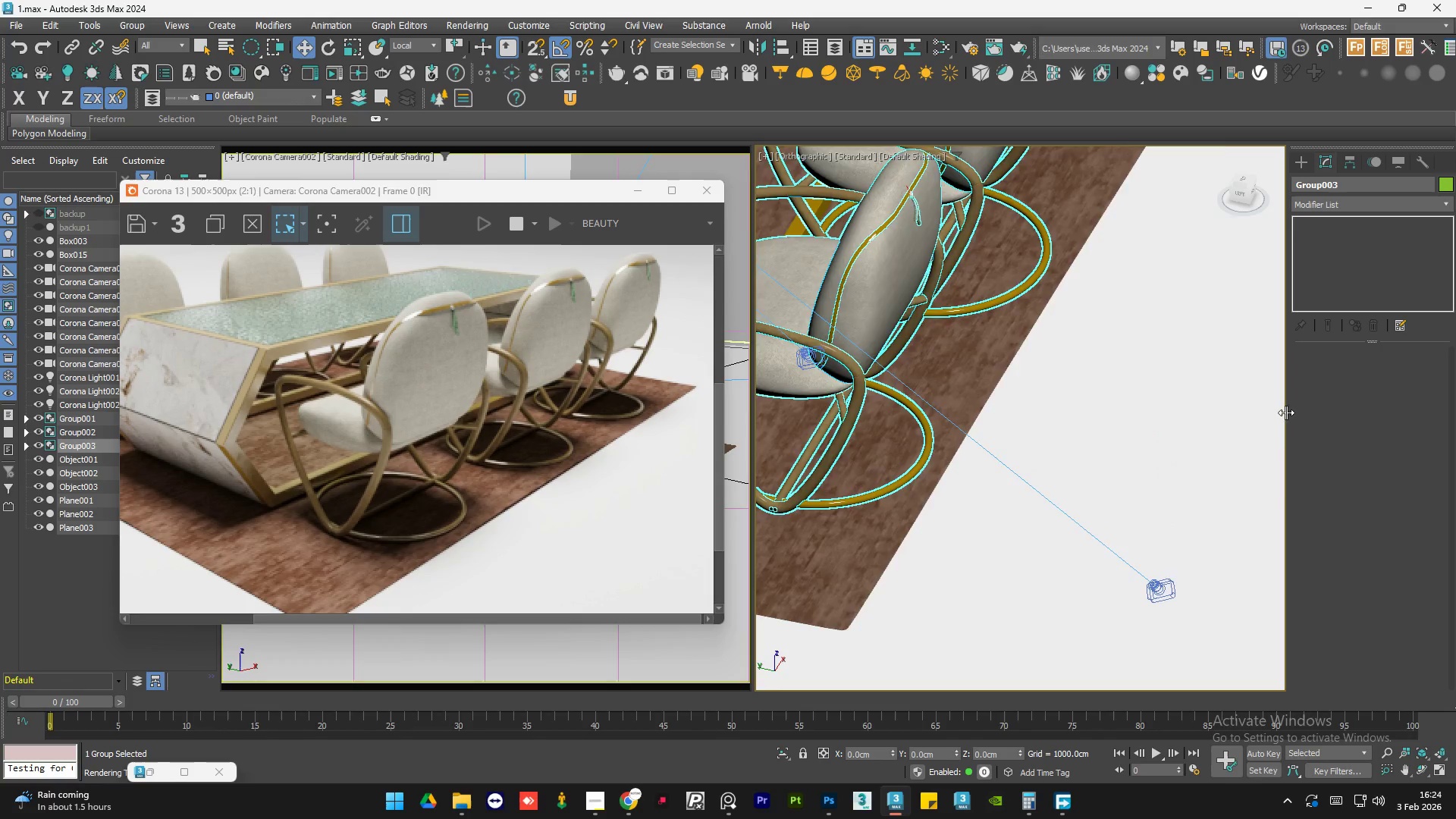 
scroll: coordinate [1020, 526], scroll_direction: down, amount: 3.0
 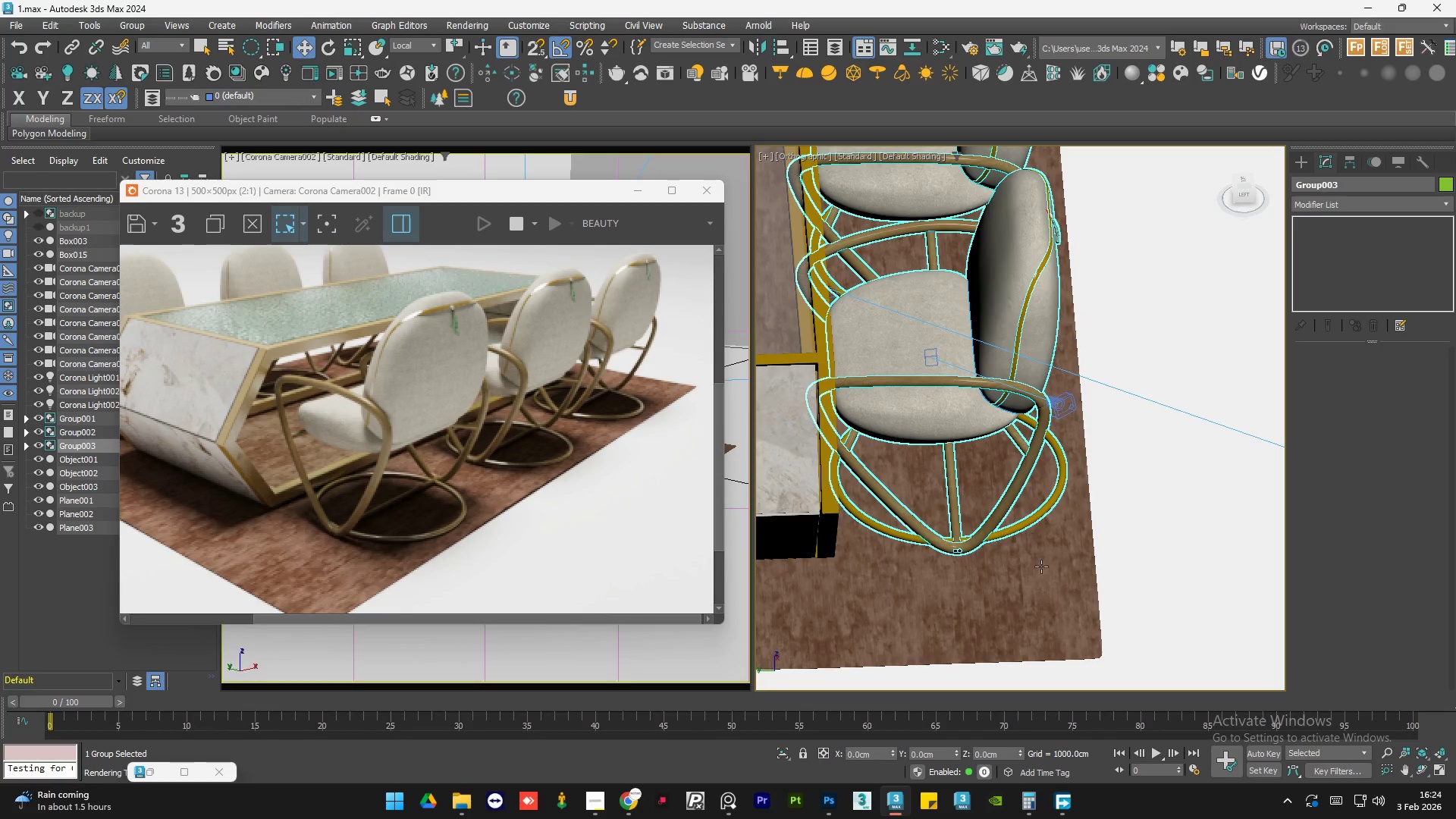 
hold_key(key=AltLeft, duration=0.89)
 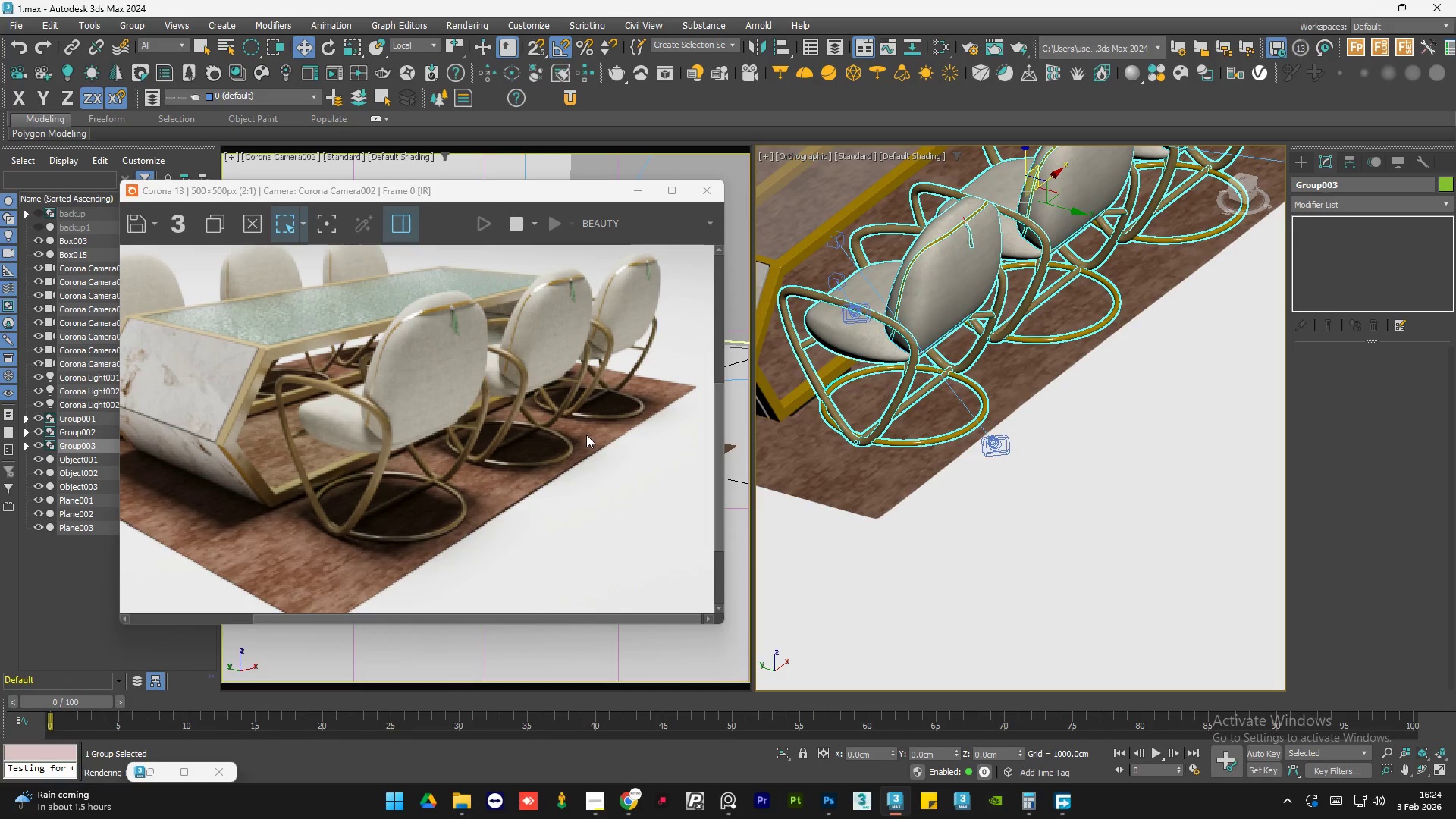 
scroll: coordinate [439, 383], scroll_direction: down, amount: 2.0
 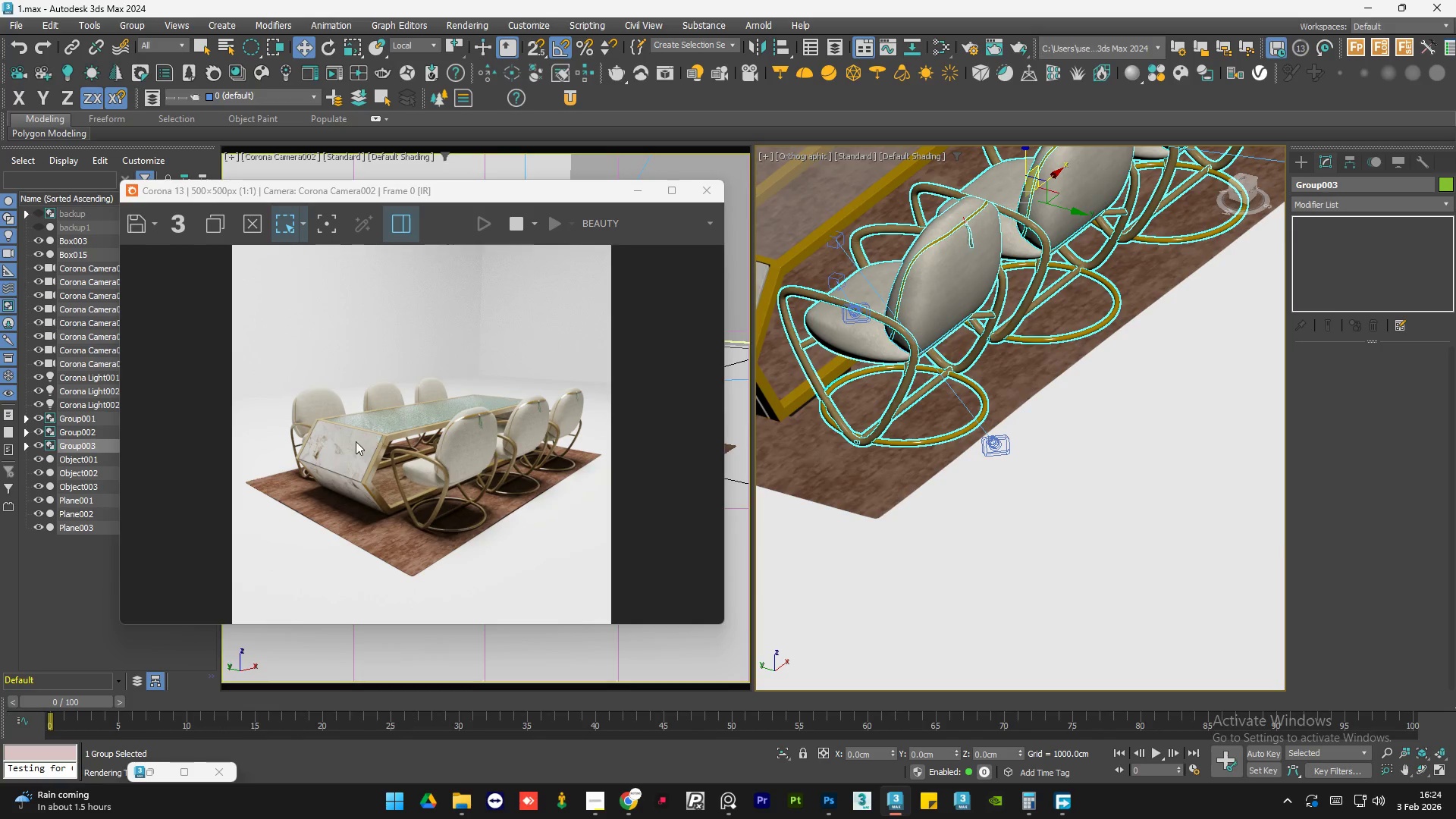 
scroll: coordinate [355, 444], scroll_direction: up, amount: 1.0
 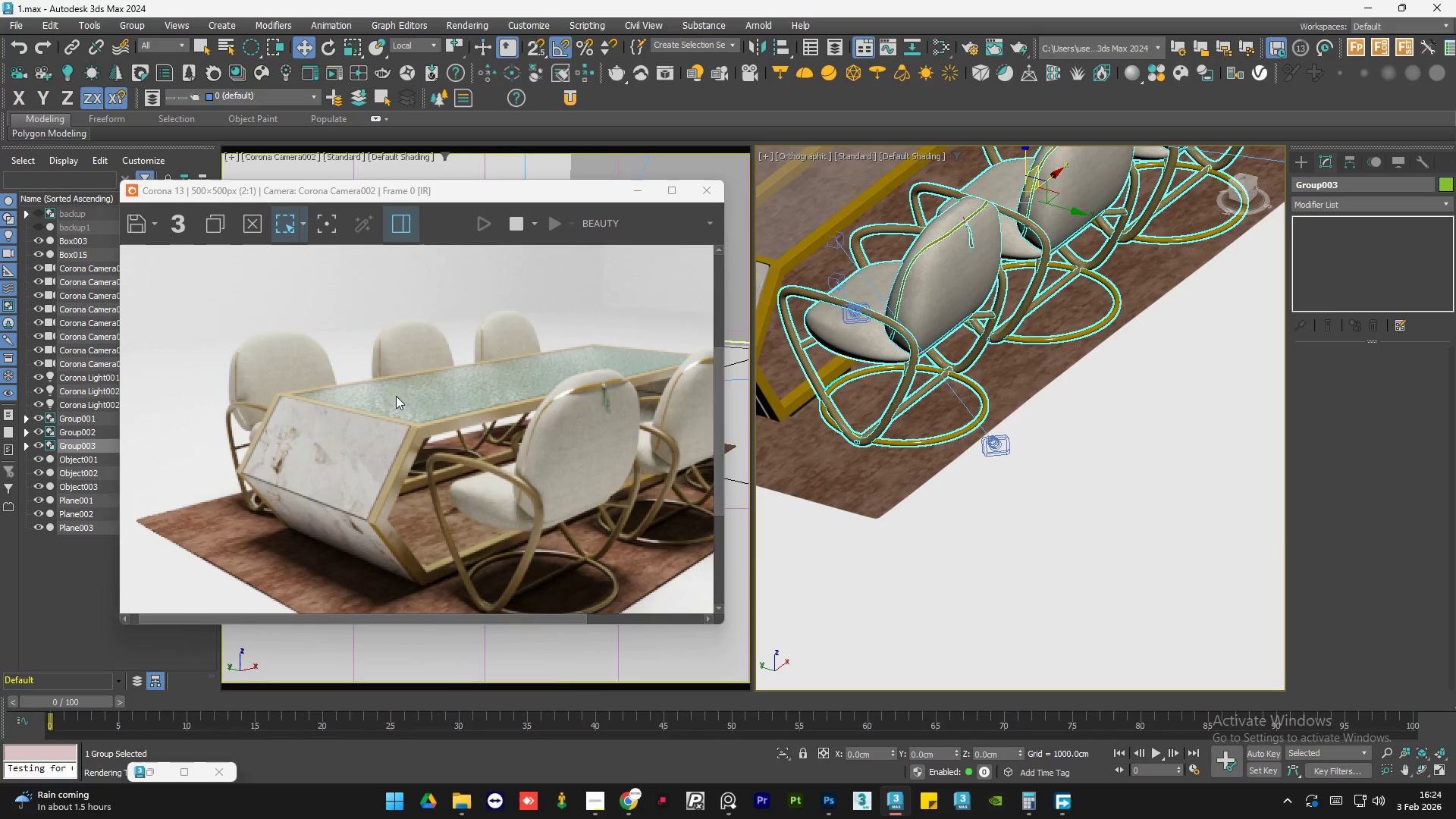 
scroll: coordinate [396, 396], scroll_direction: down, amount: 1.0
 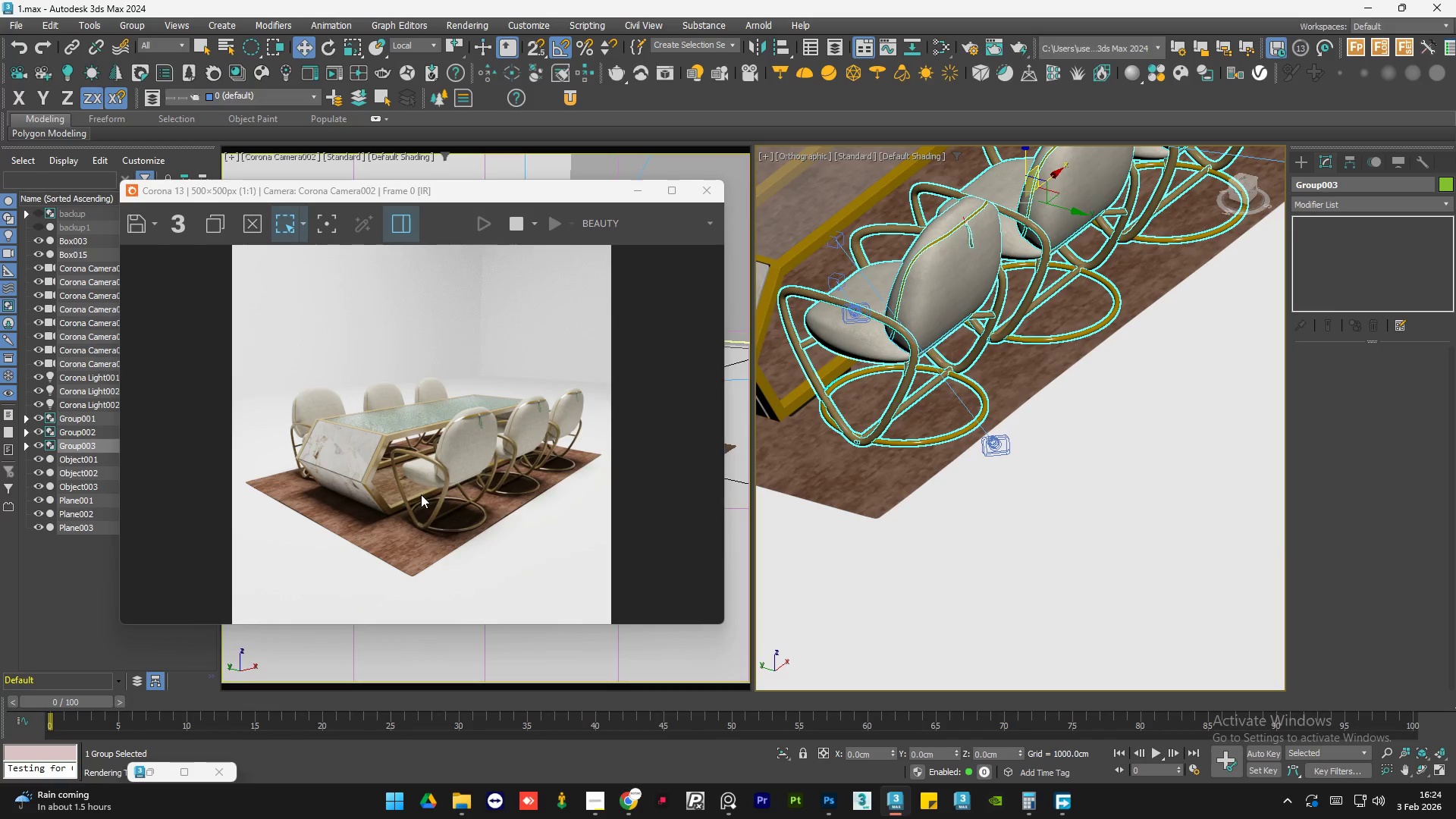 
scroll: coordinate [421, 494], scroll_direction: up, amount: 1.0
 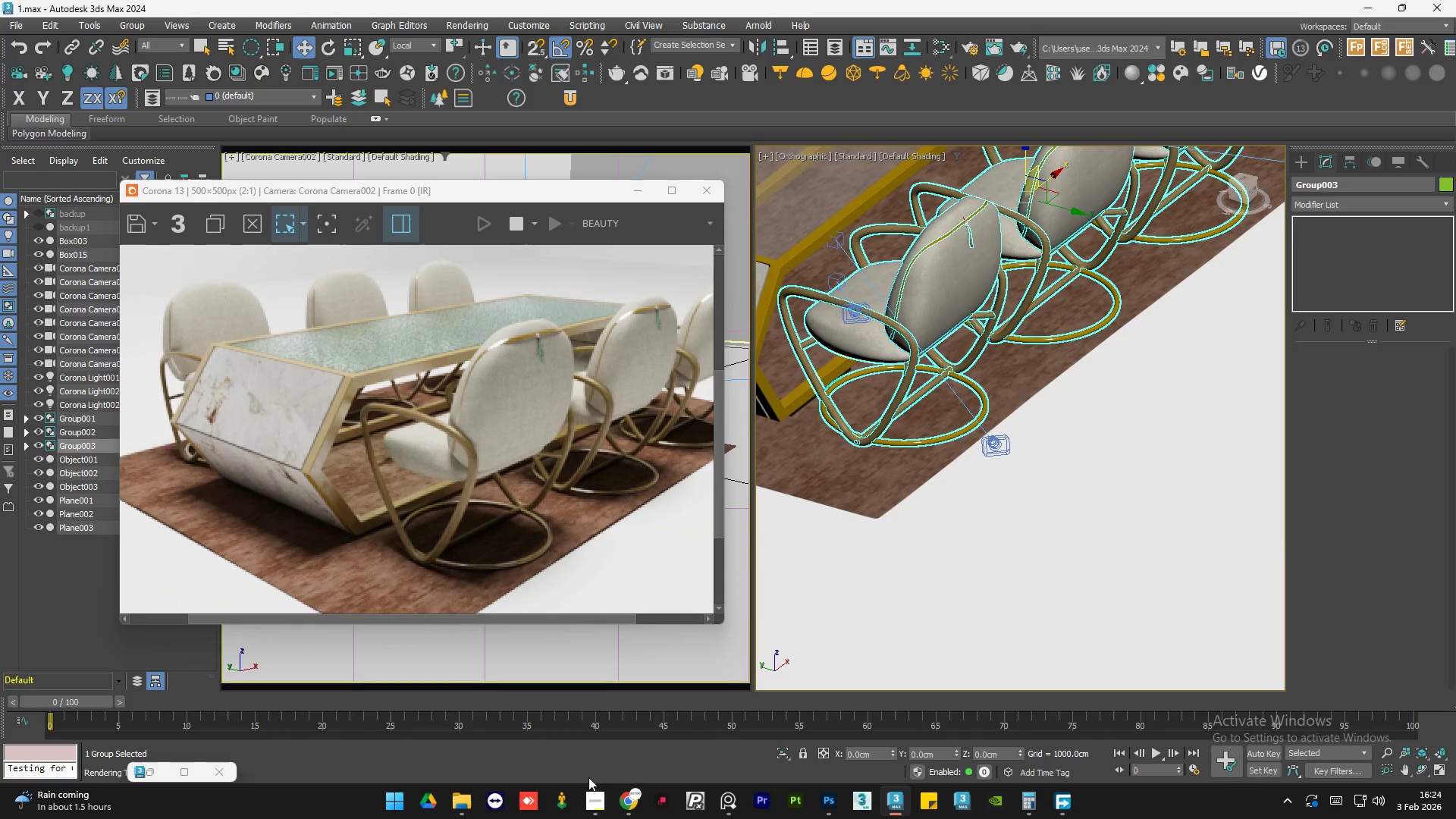 
left_click([593, 803])